 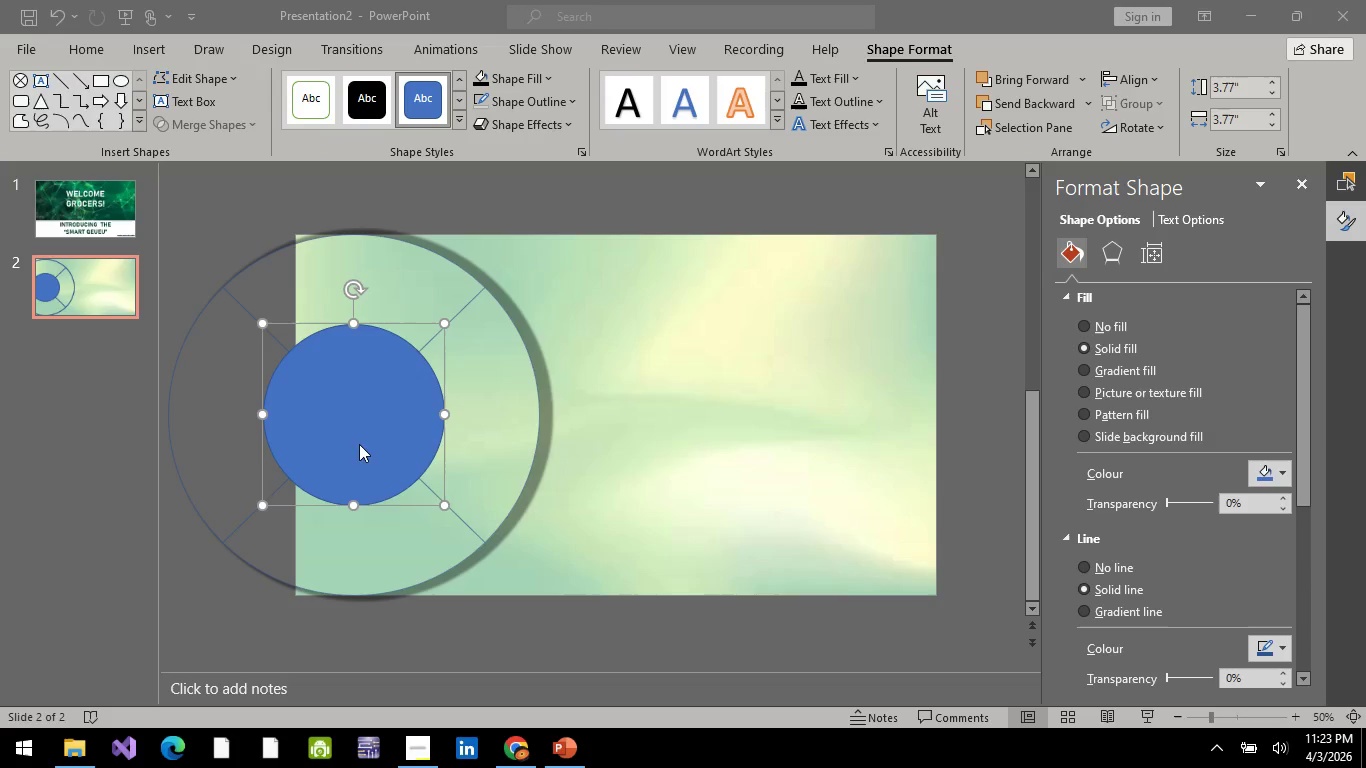 
key(Control+V)
 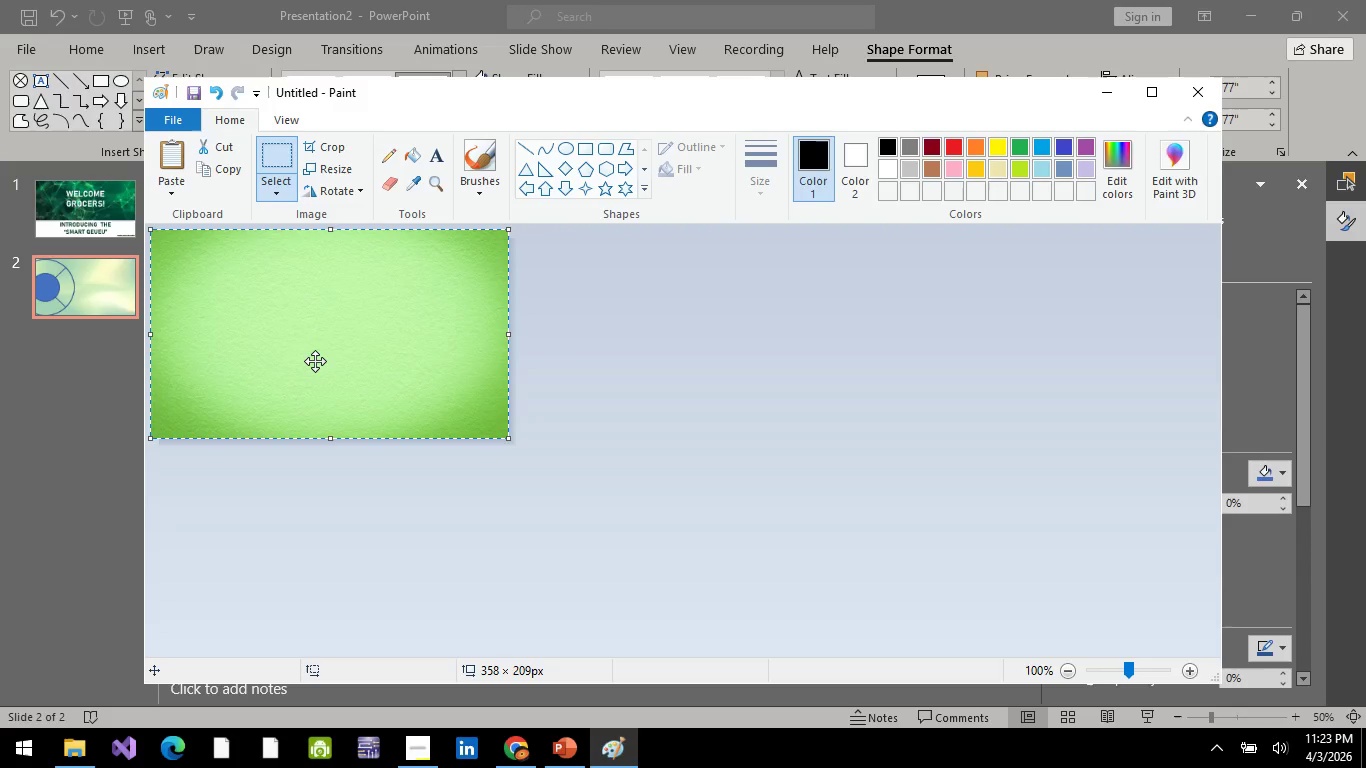 
right_click([315, 361])
 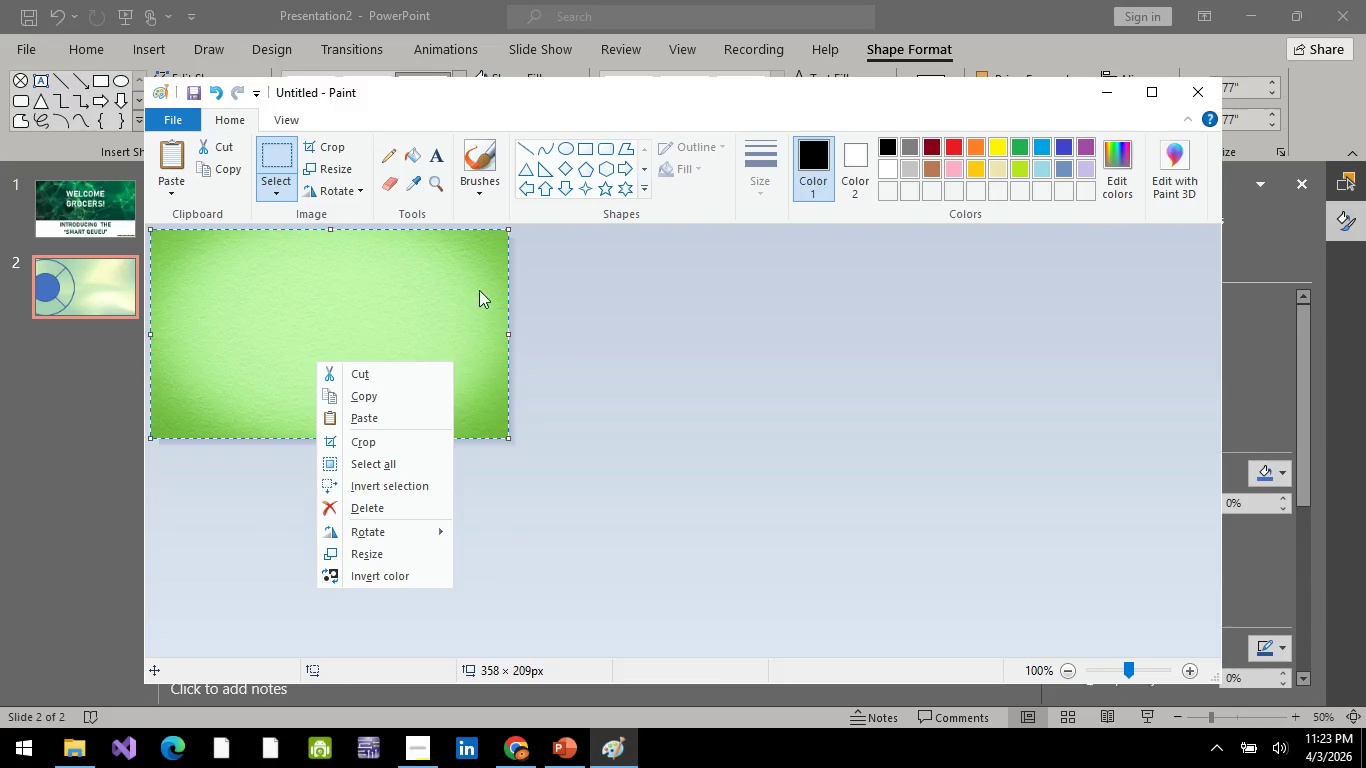 
left_click([665, 339])
 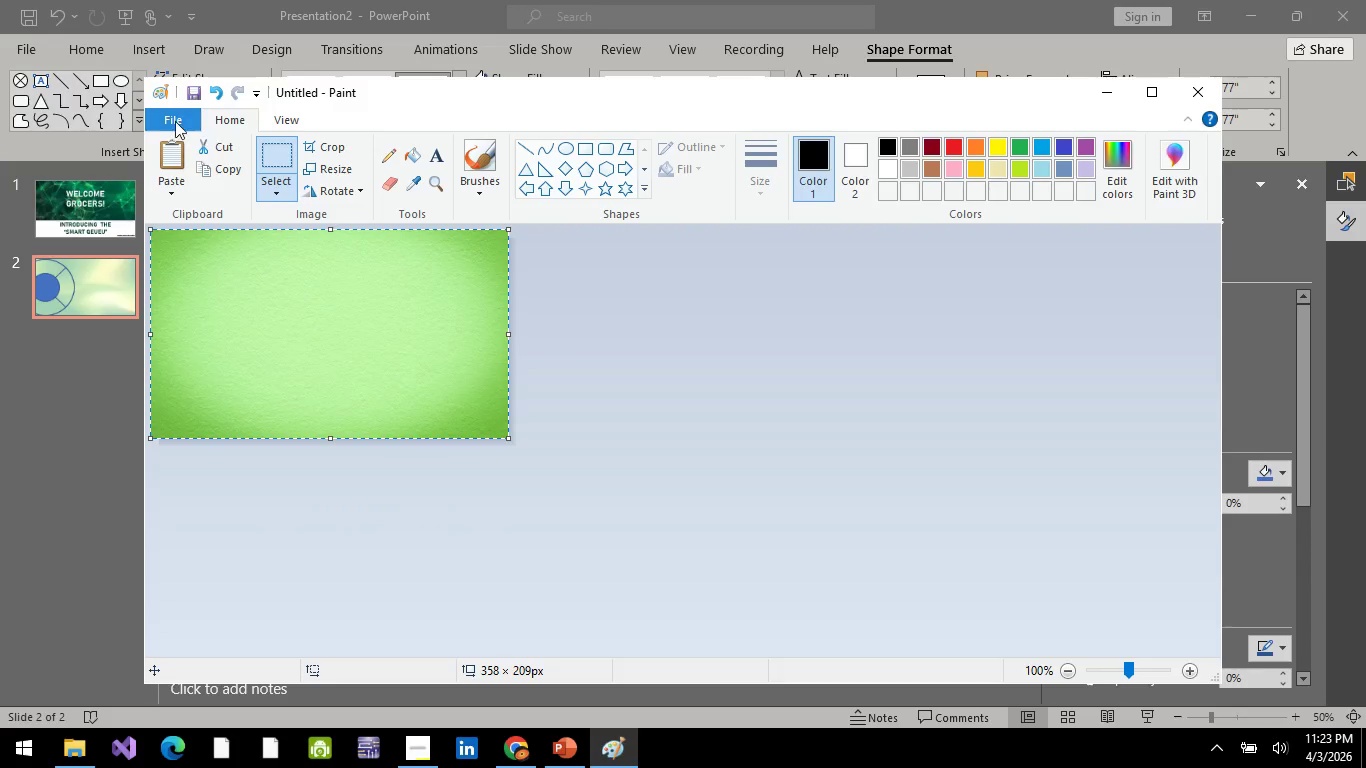 
left_click([161, 121])
 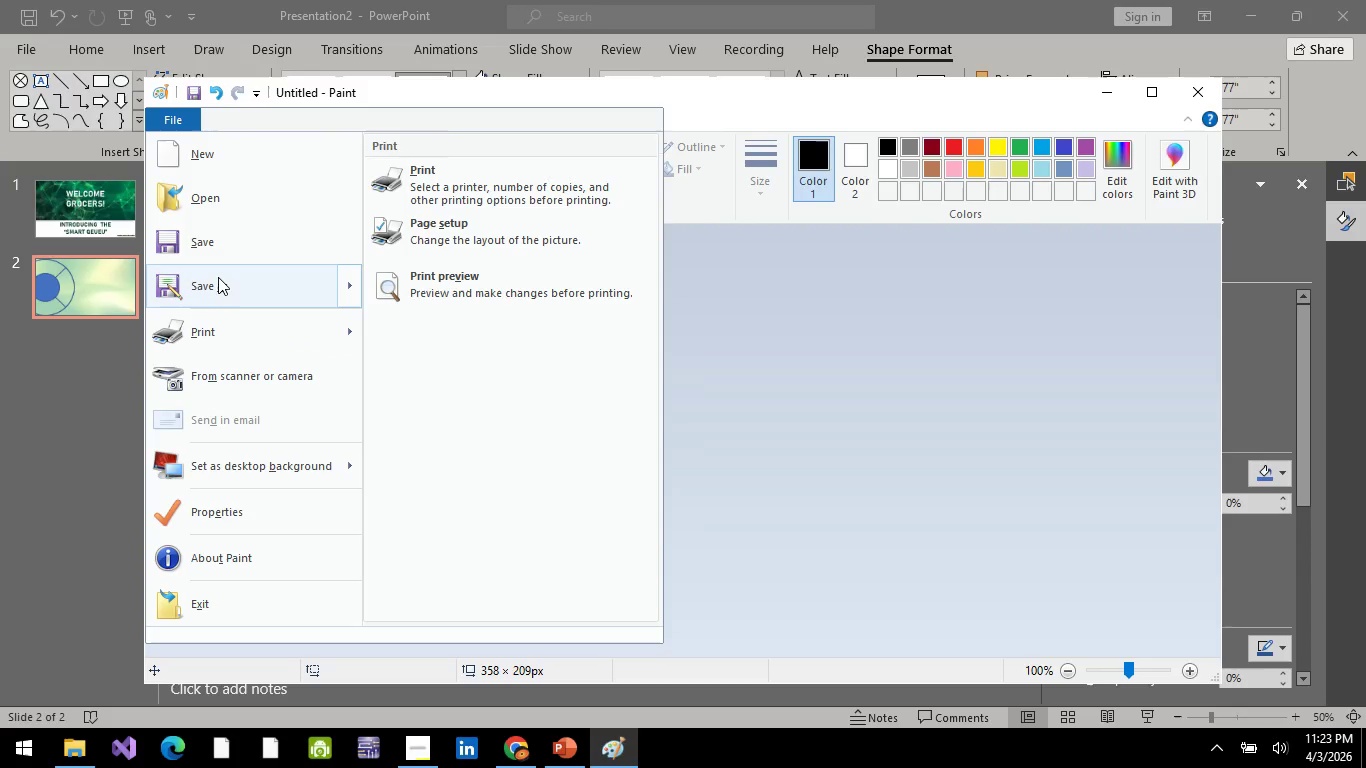 
left_click([218, 275])
 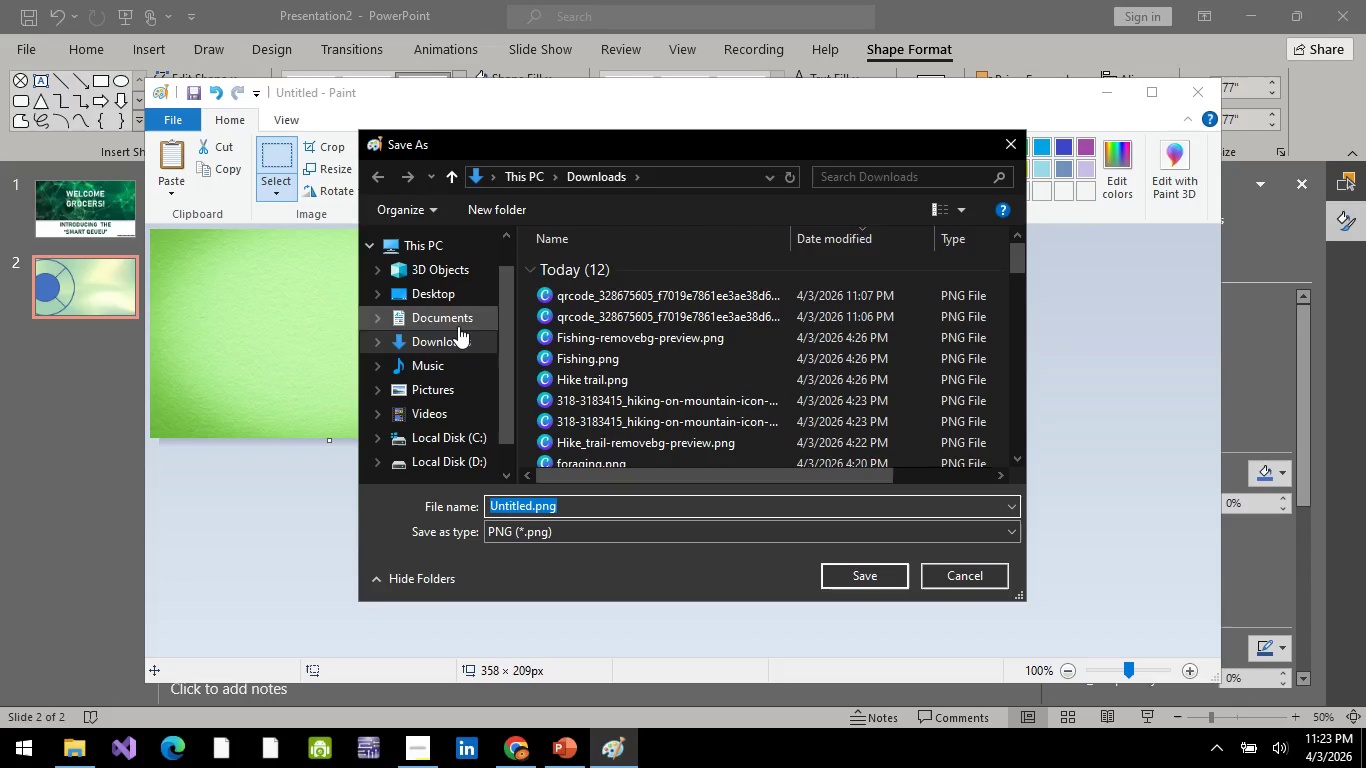 
left_click([425, 342])
 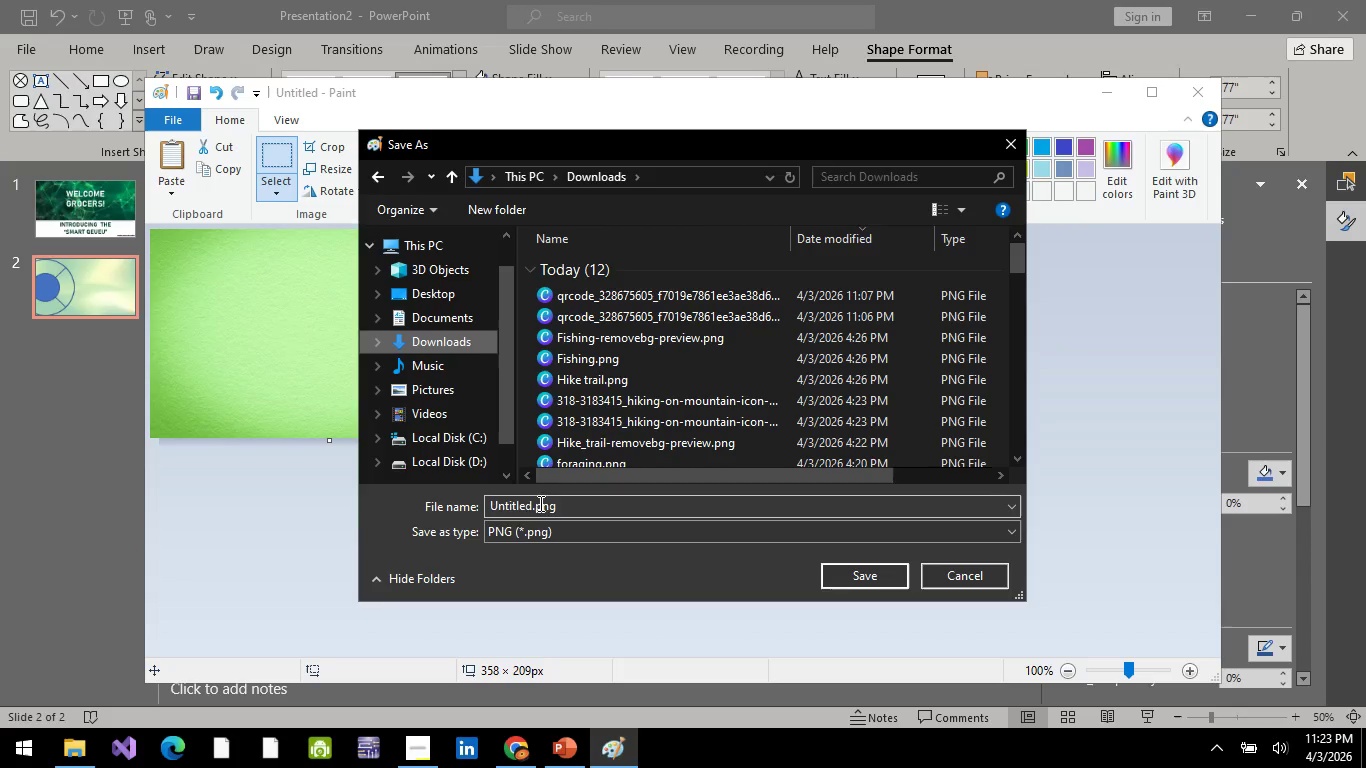 
left_click([504, 512])
 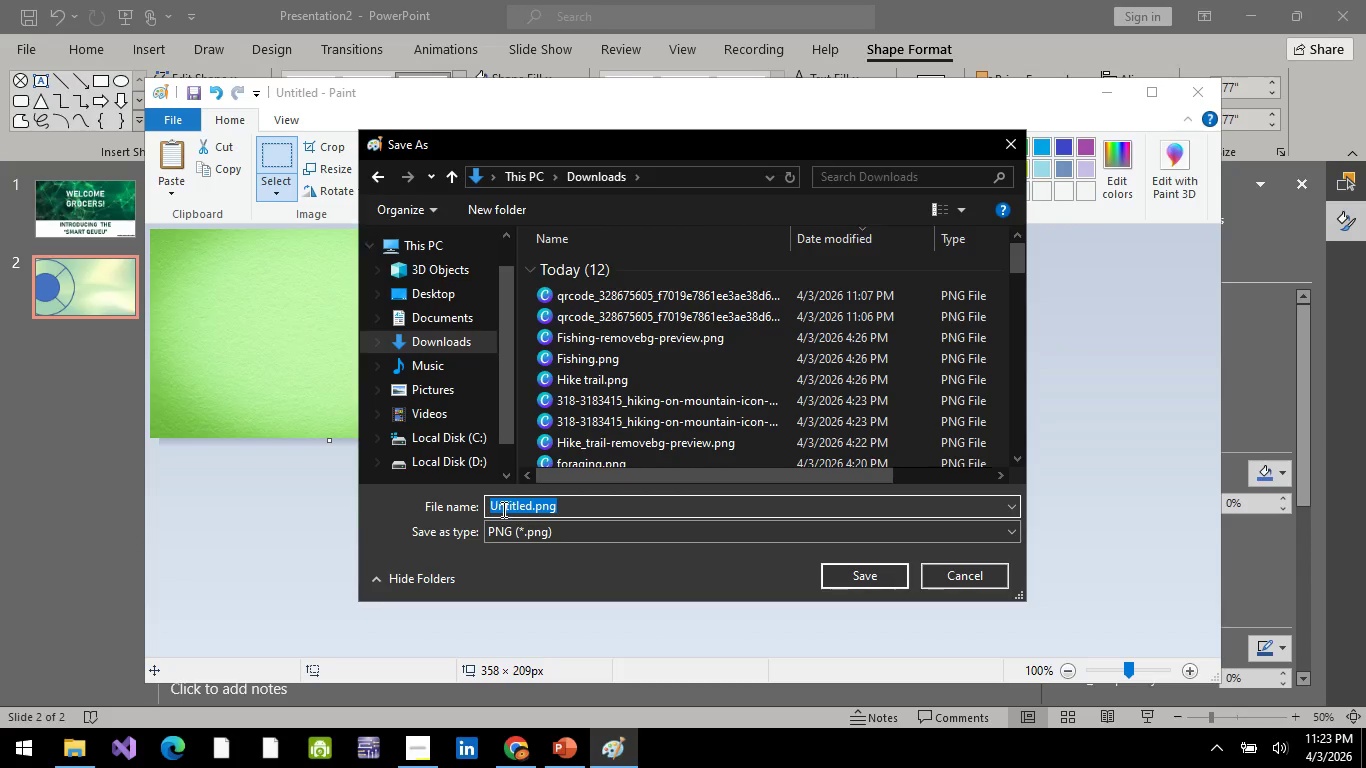 
left_click([501, 509])
 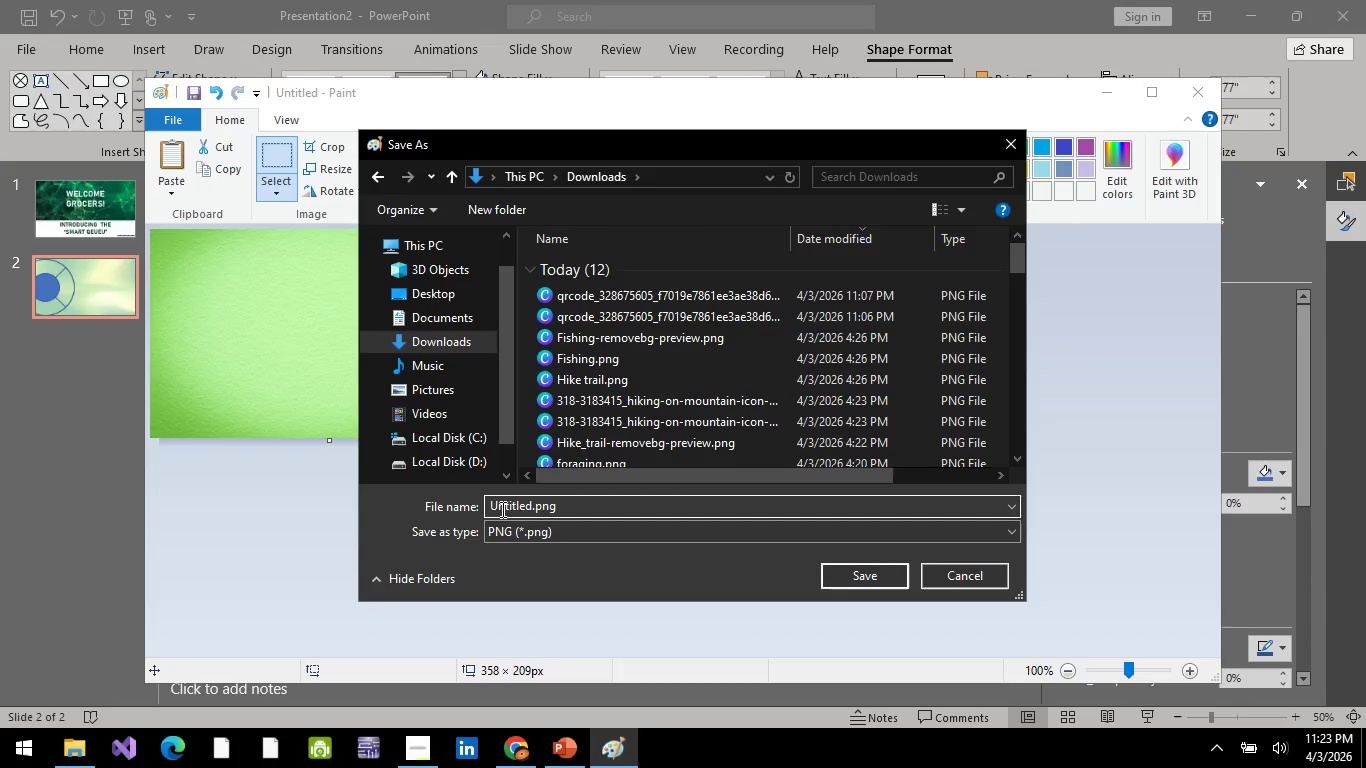 
key(Backspace)
key(Backspace)
key(Backspace)
type(G)
key(Backspace)
type(CREAM HREEGN)
 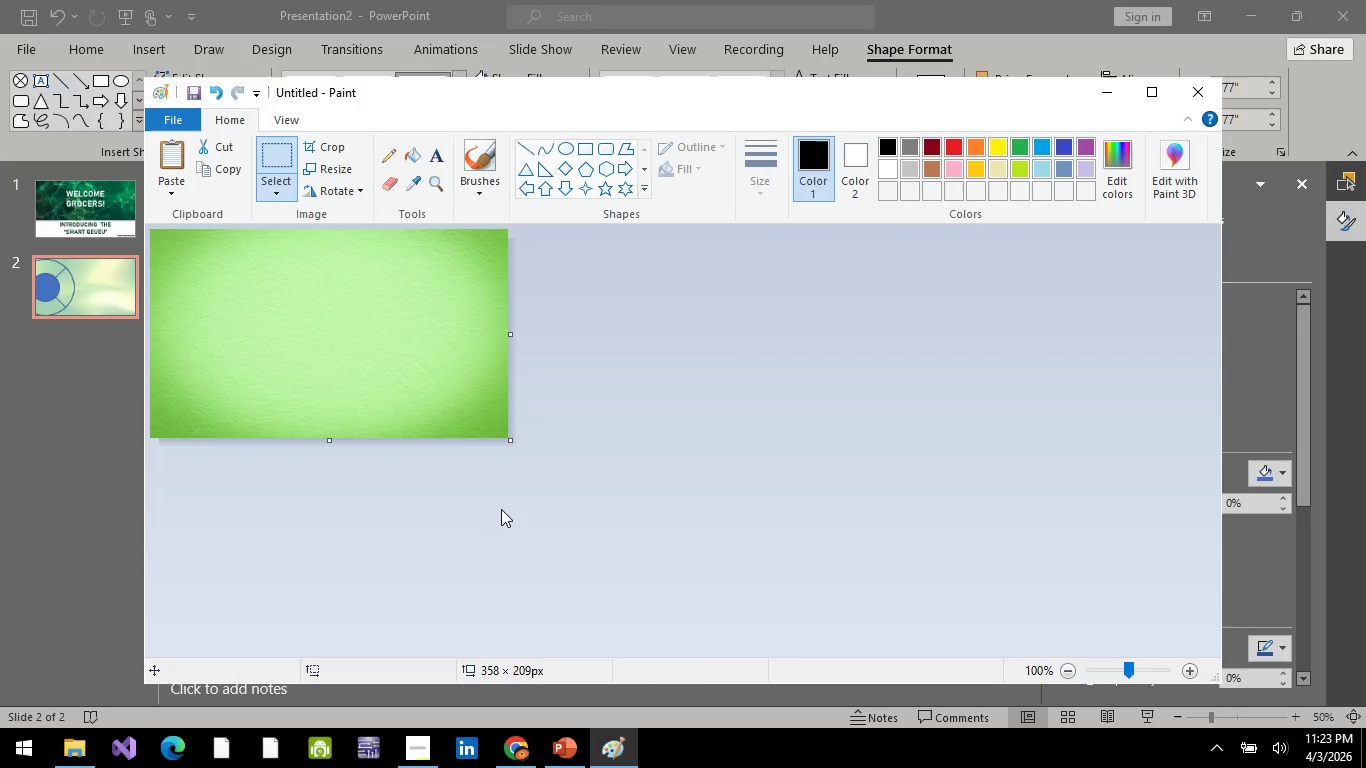 
key(Enter)
 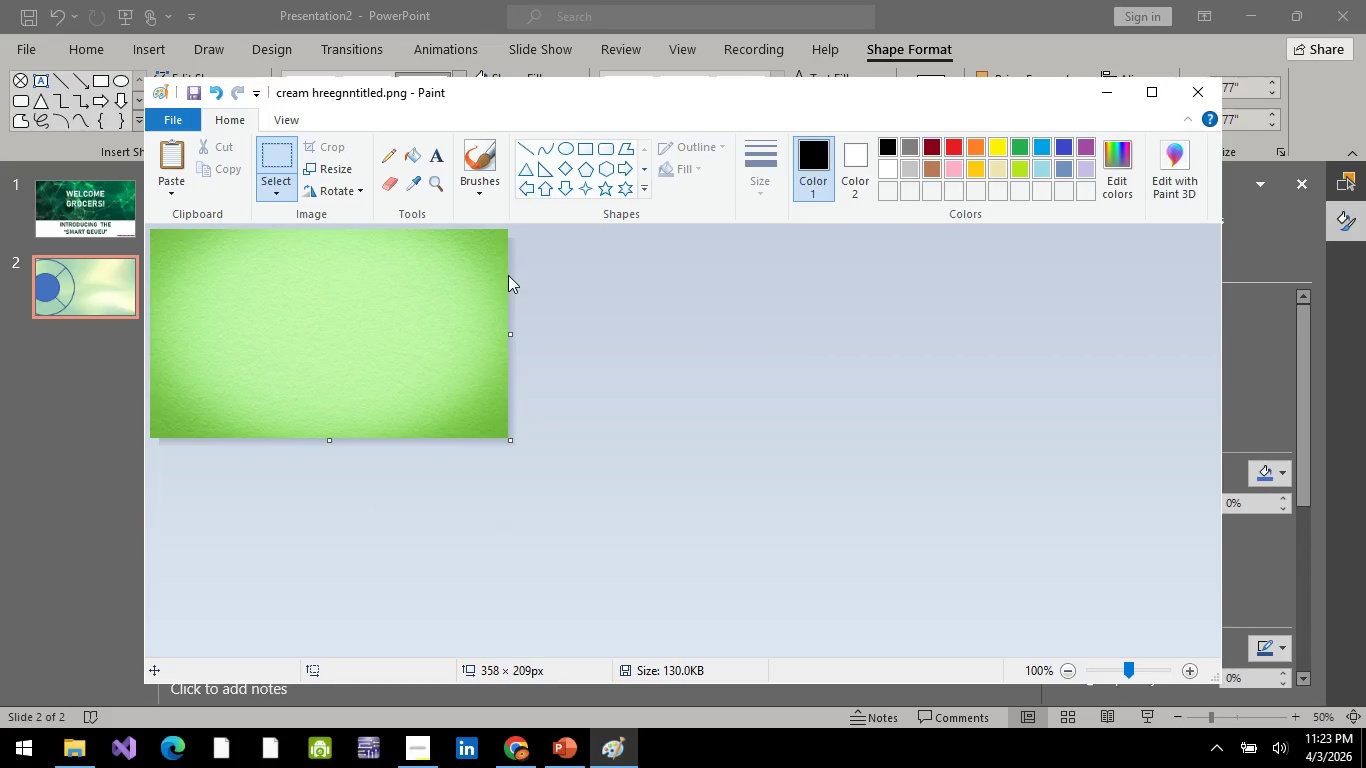 
key(Alt+AltLeft)
 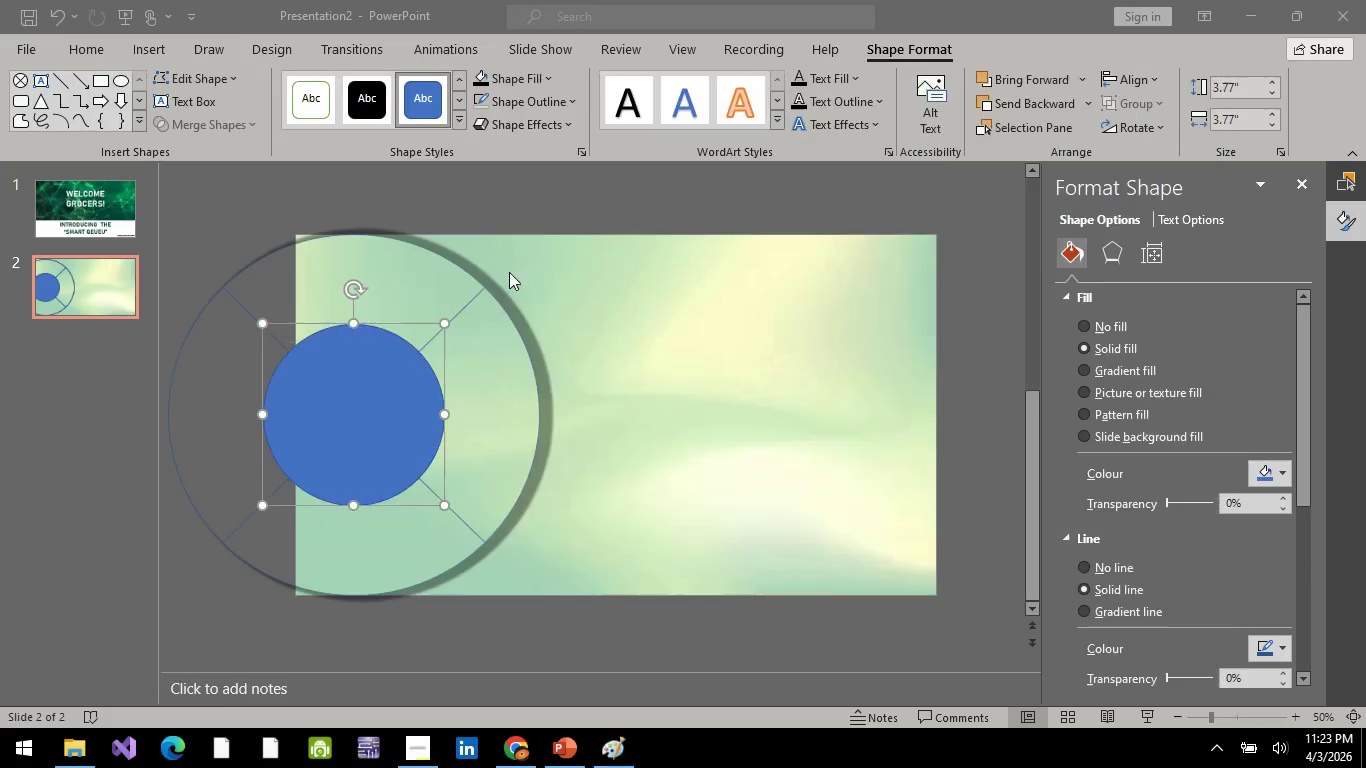 
key(Alt+Tab)
 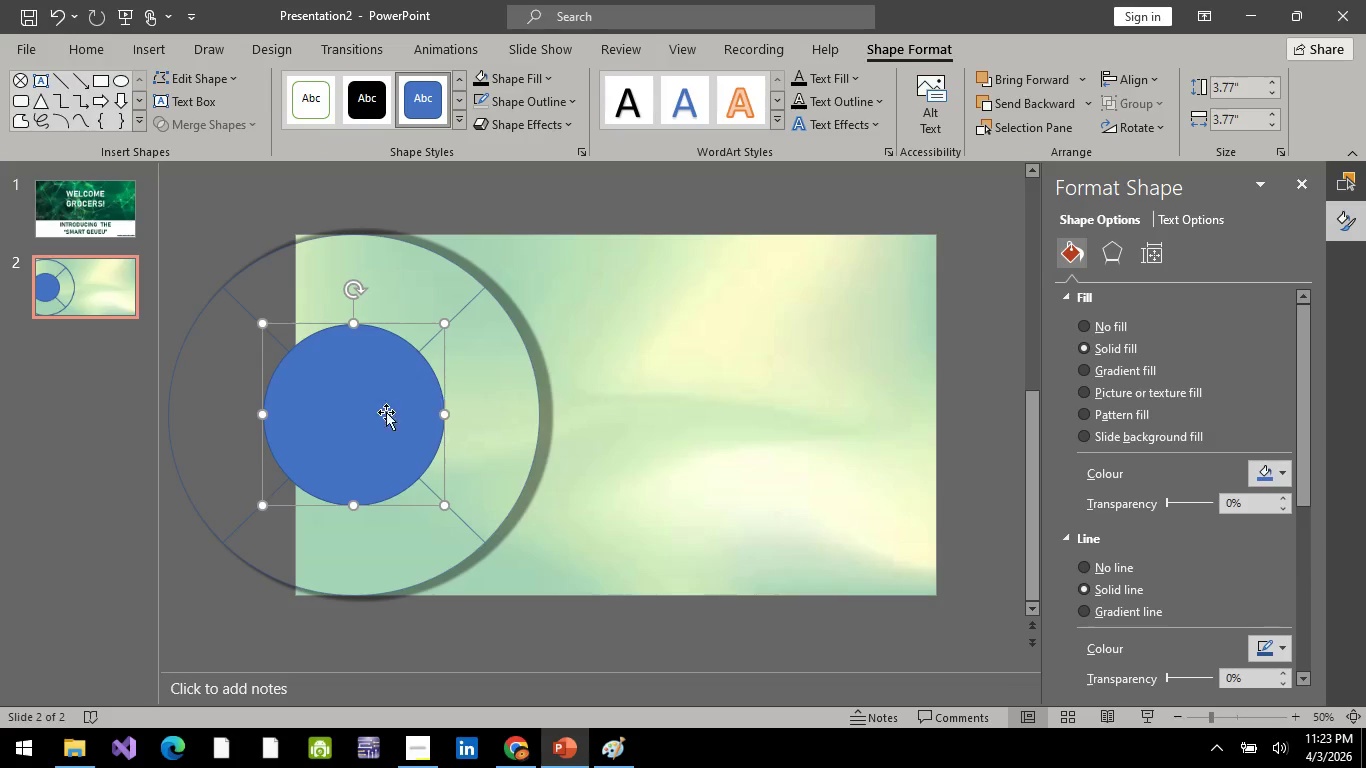 
right_click([373, 415])
 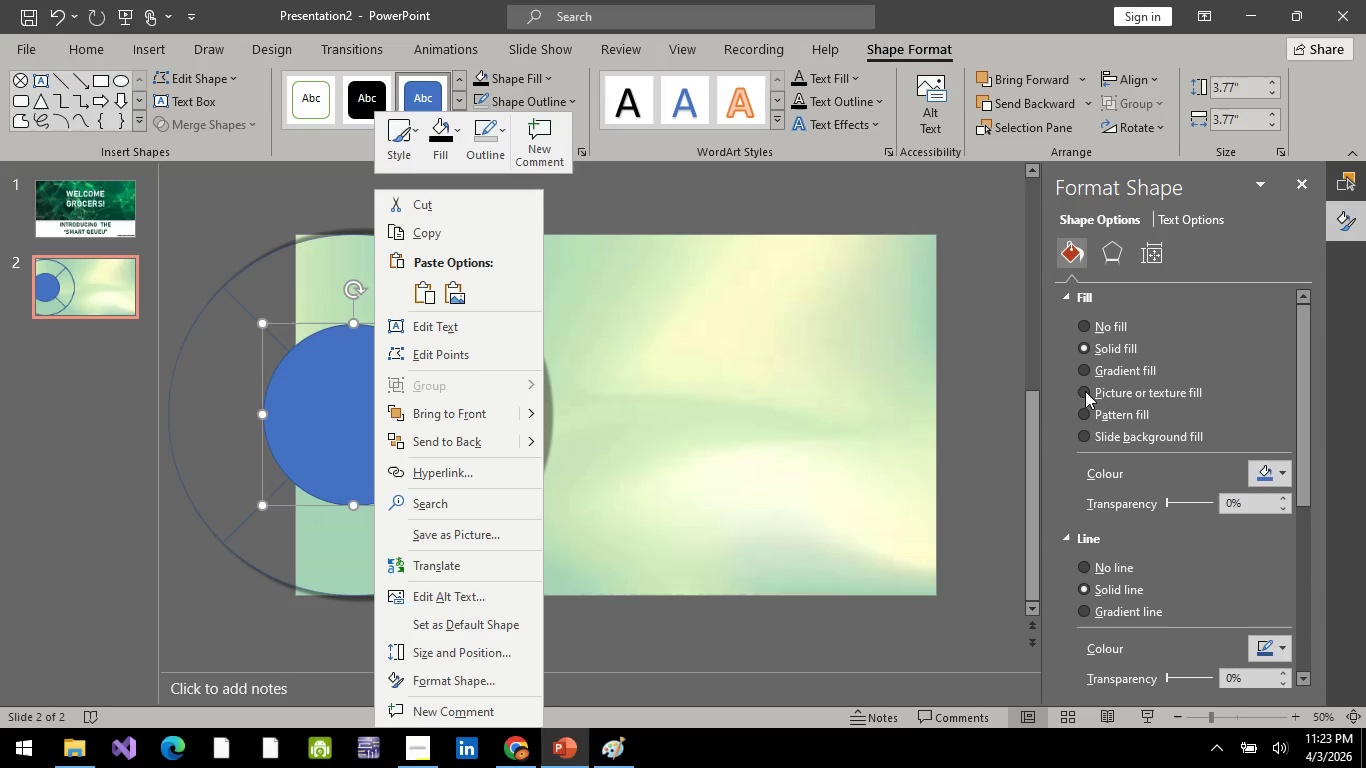 
left_click([1086, 429])
 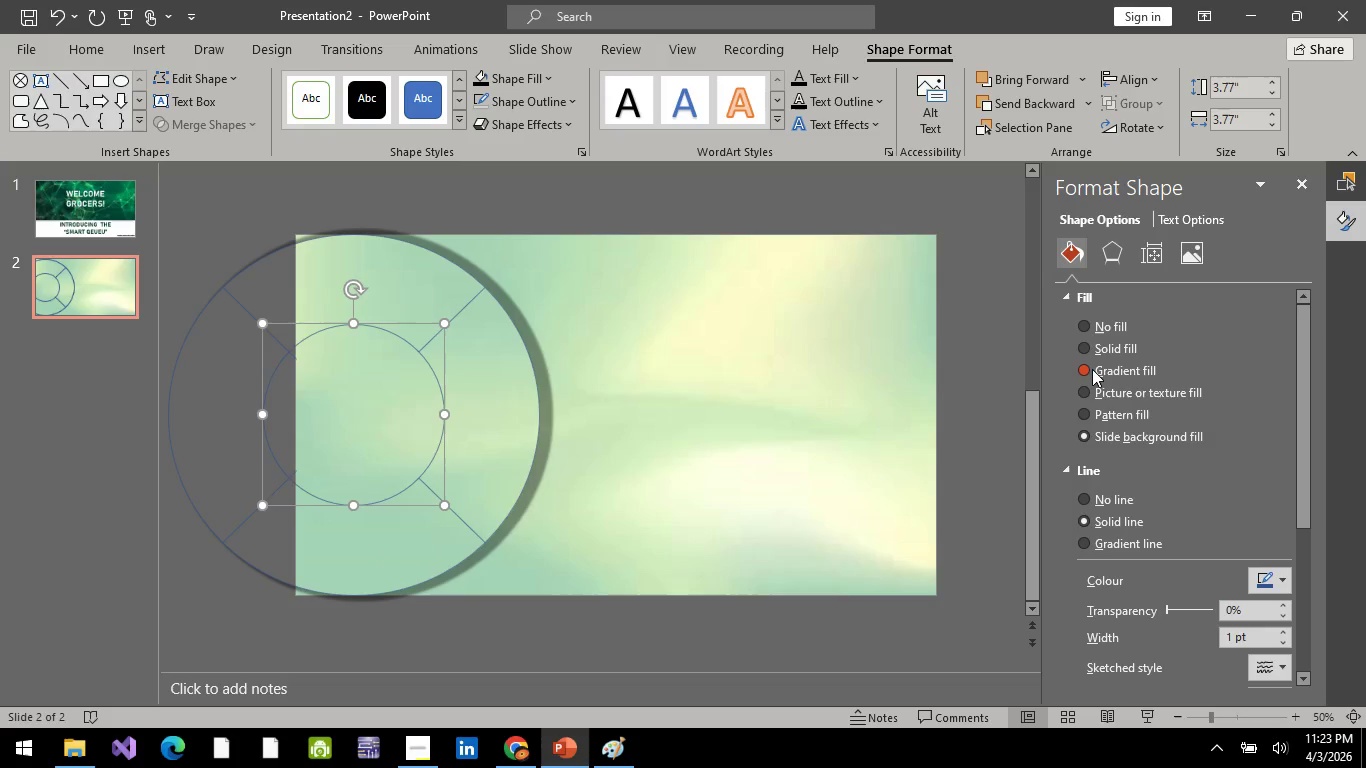 
left_click([1090, 390])
 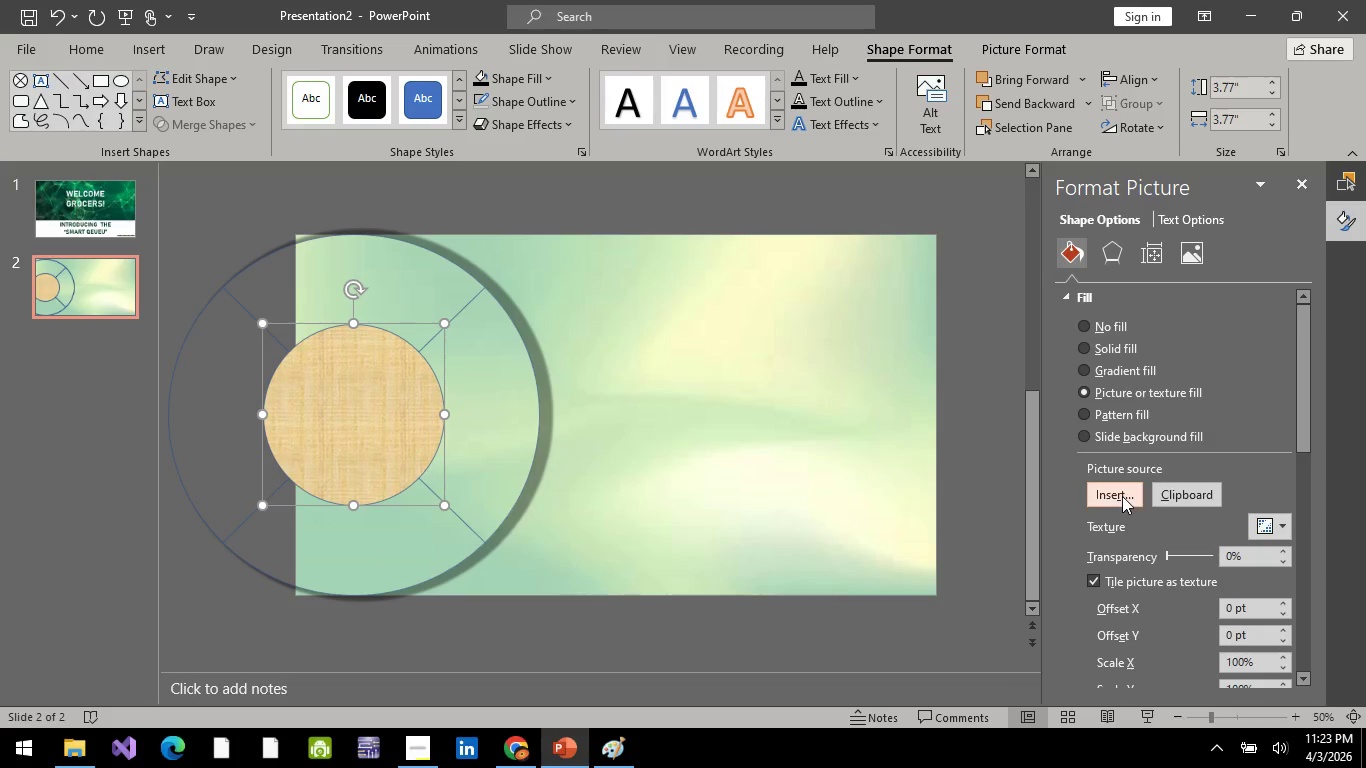 
left_click([1122, 496])
 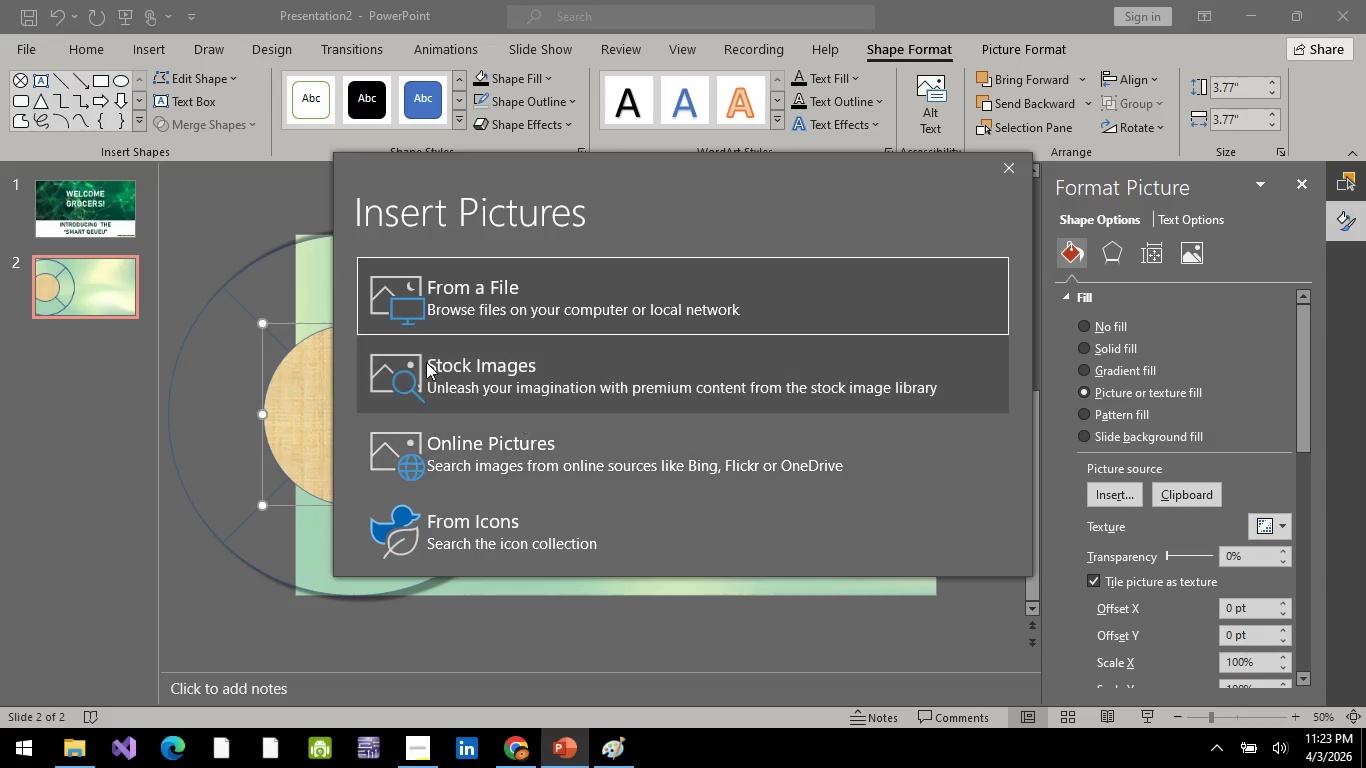 
left_click([456, 287])
 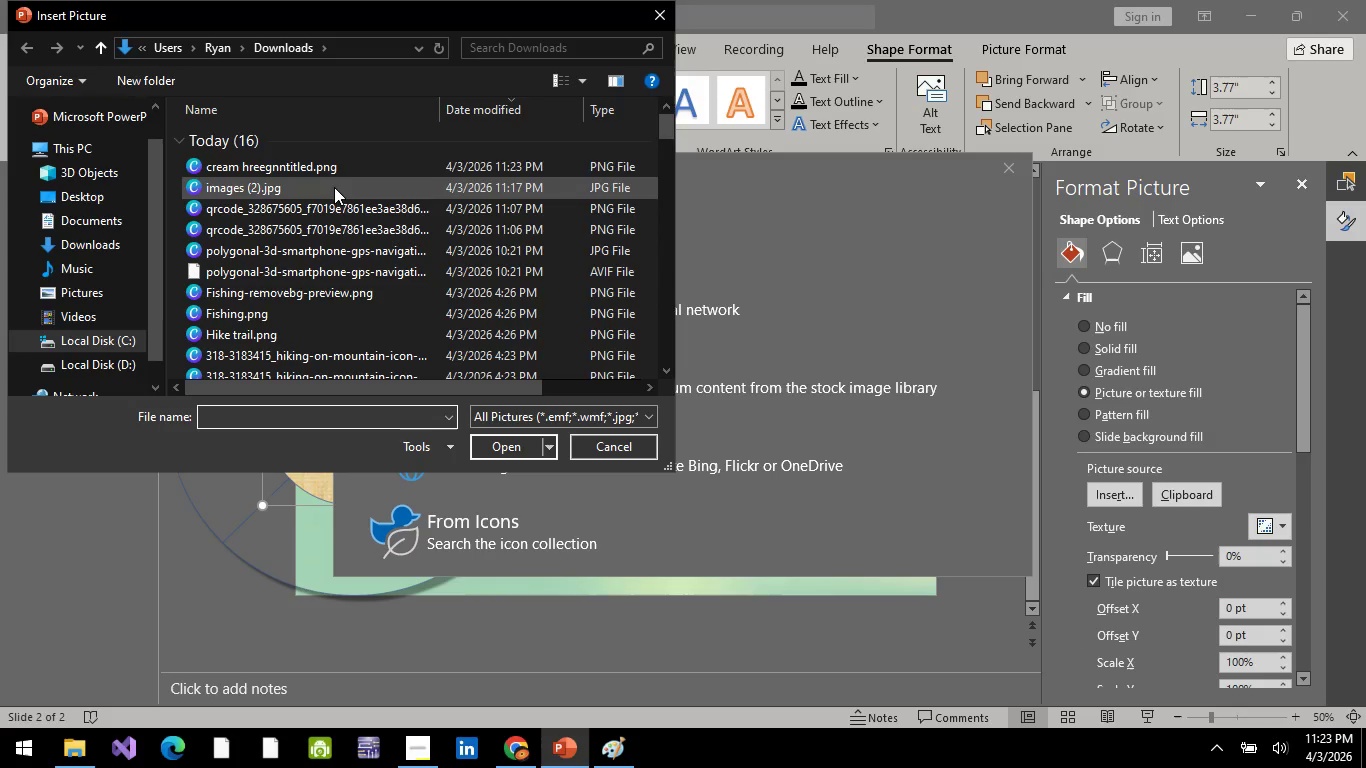 
left_click([339, 159])
 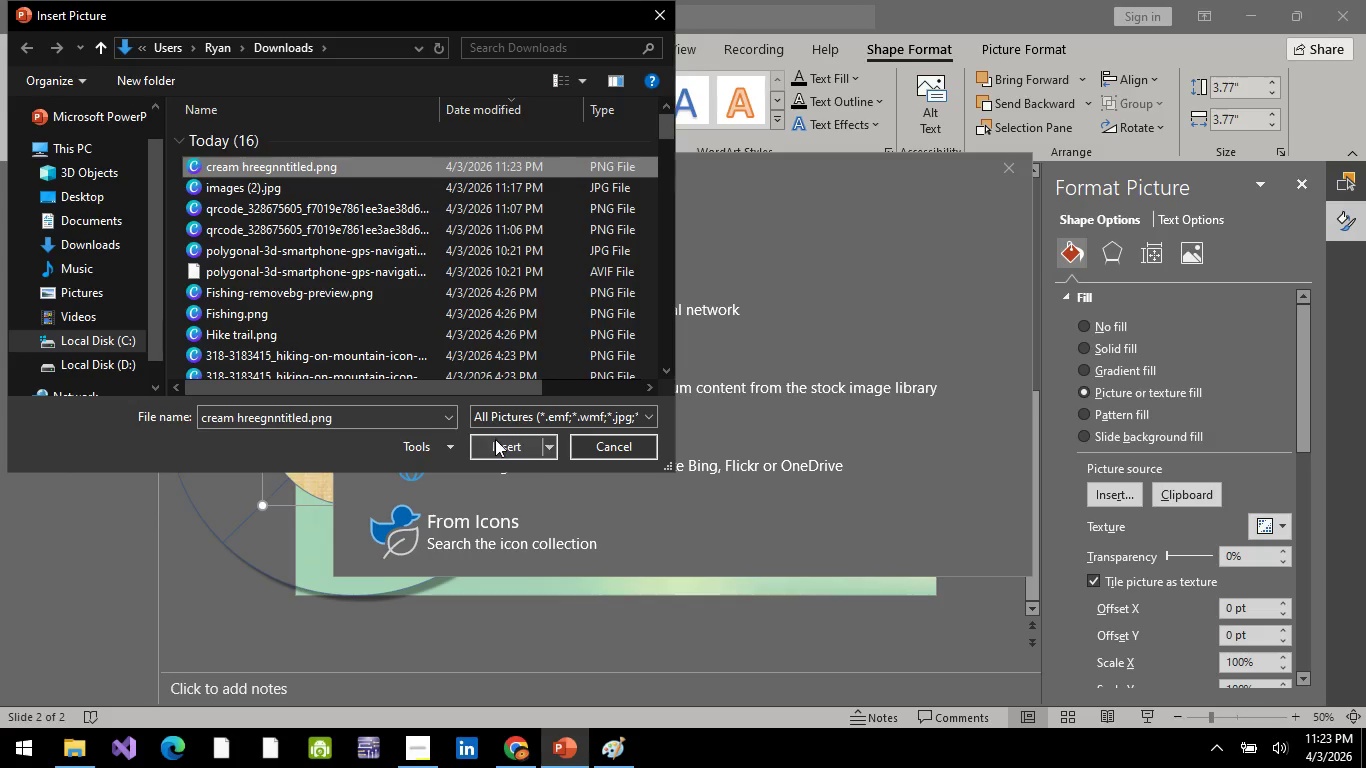 
left_click([495, 439])
 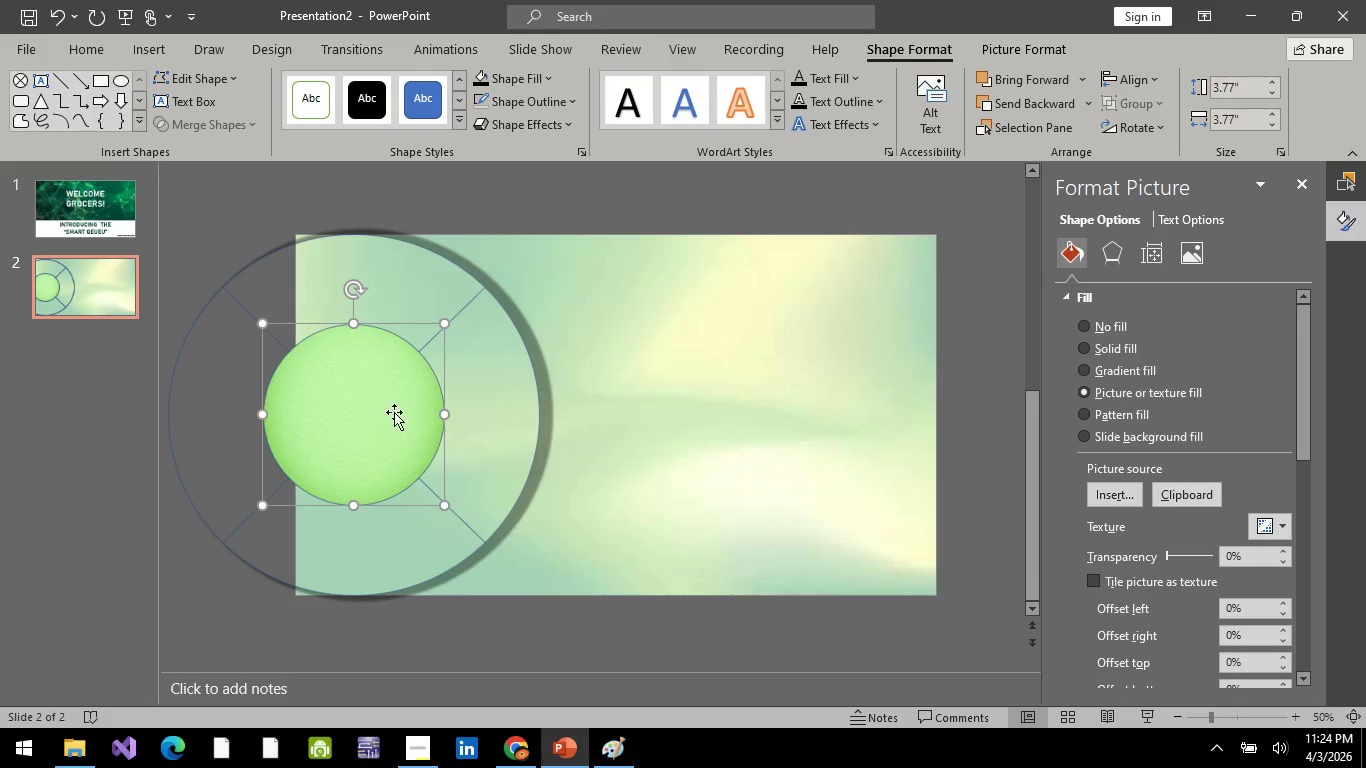 
wait(5.44)
 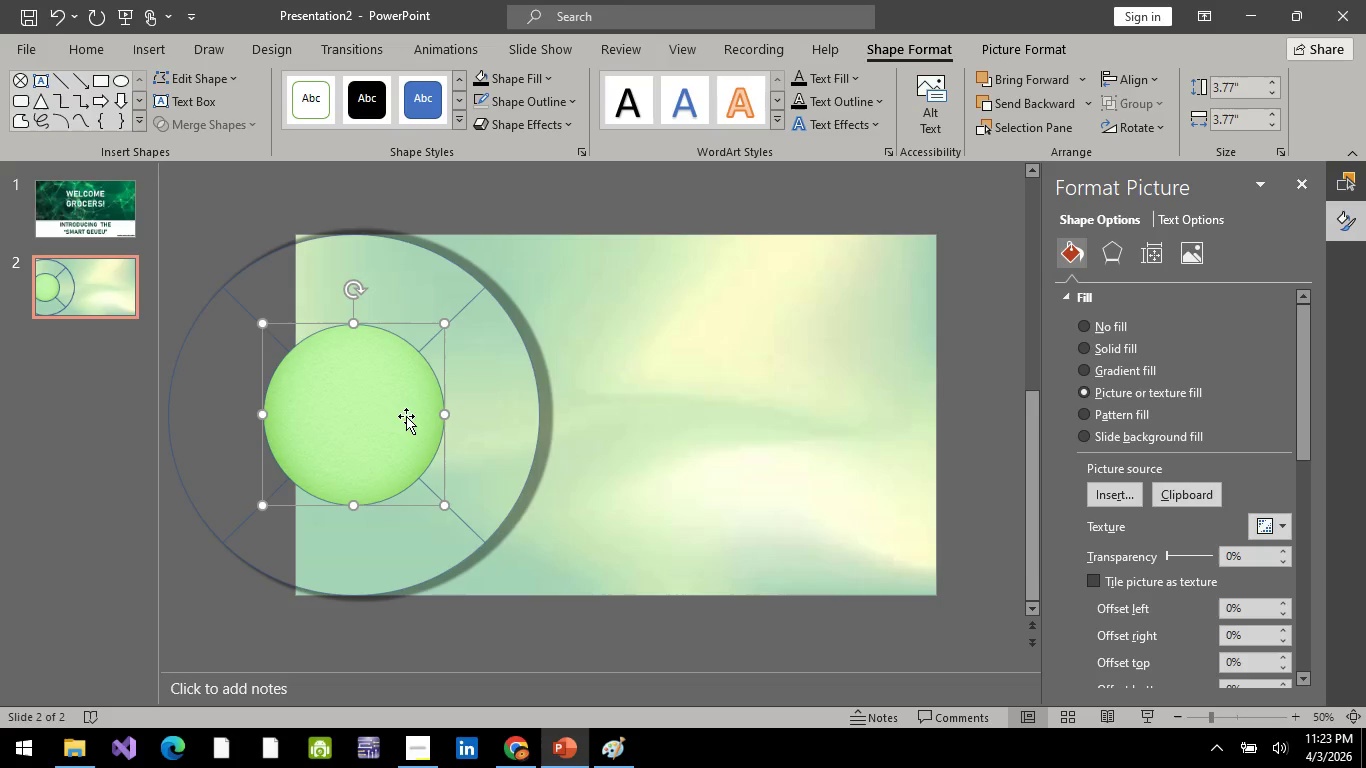 
double_click([316, 424])
 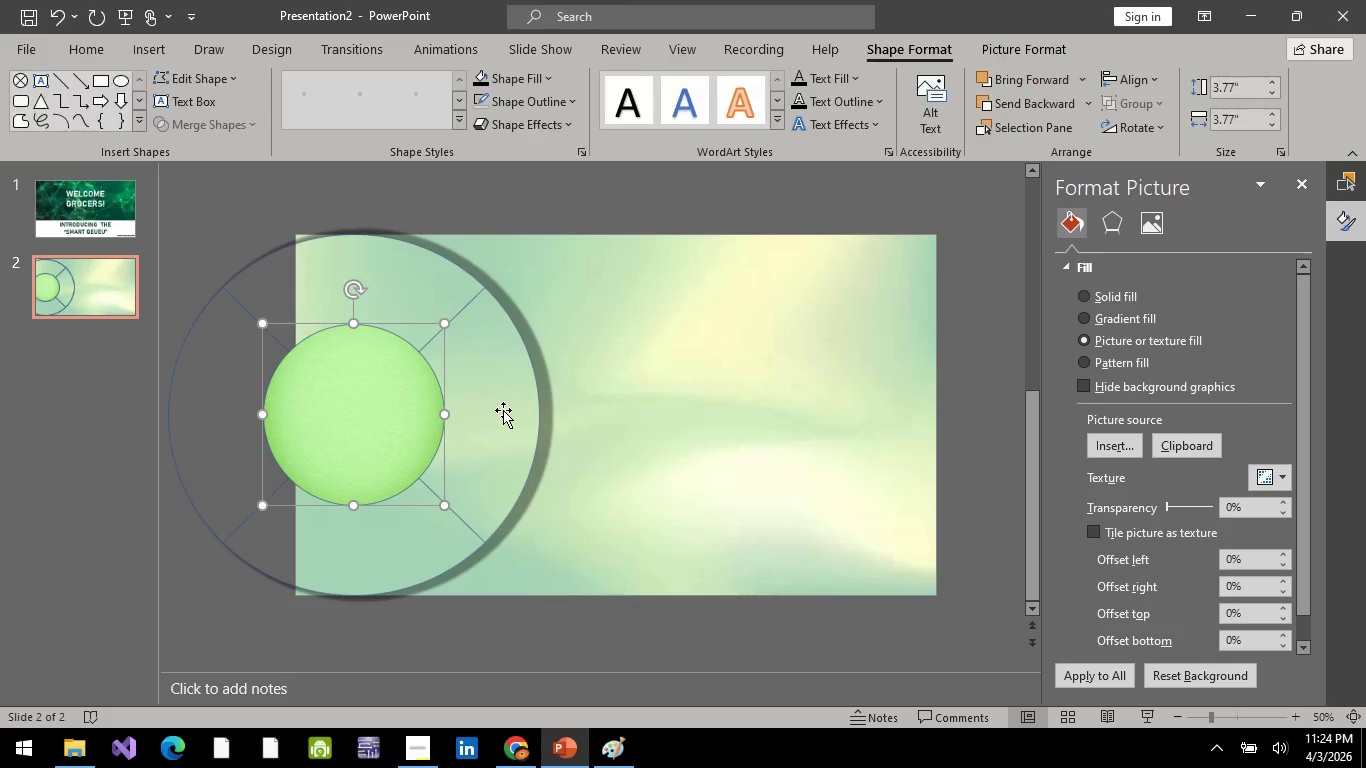 
left_click([503, 410])
 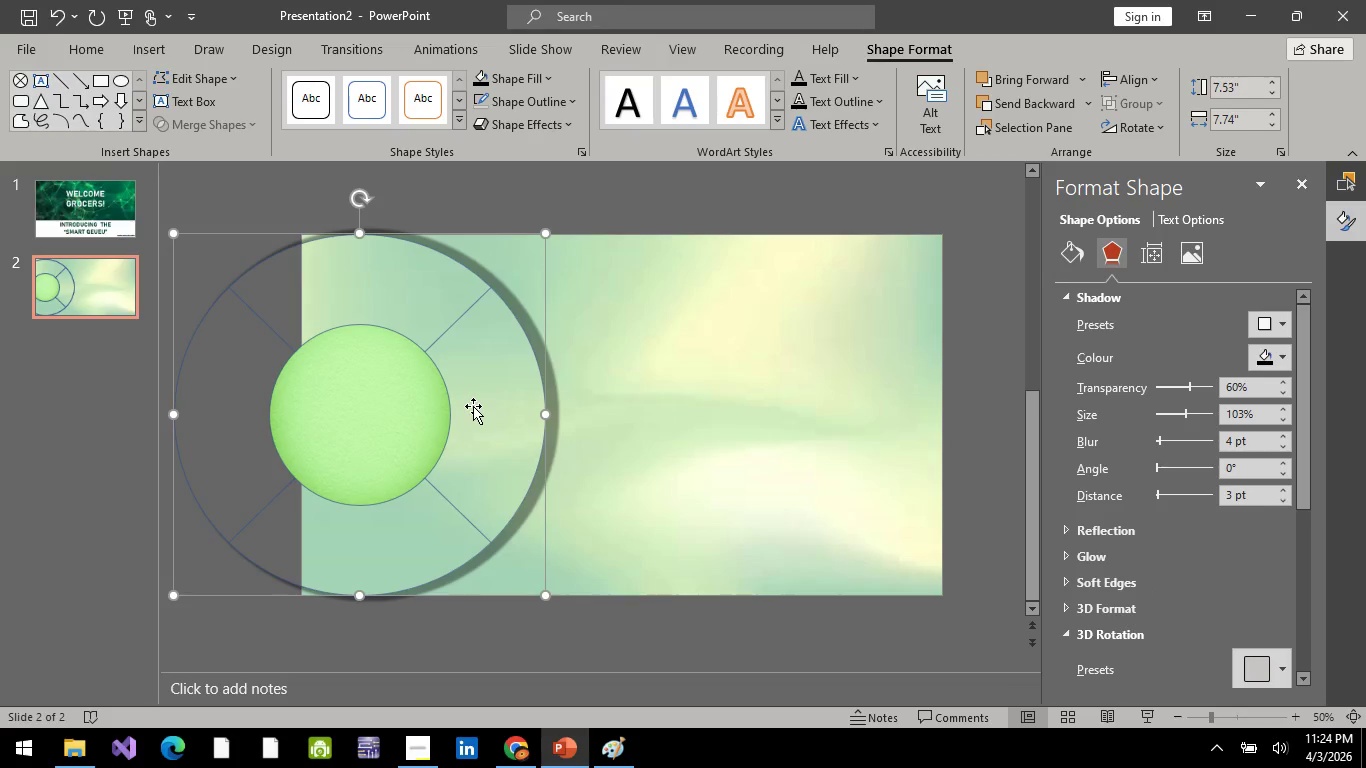 
left_click_drag(start_coordinate=[473, 406], to_coordinate=[758, 412])
 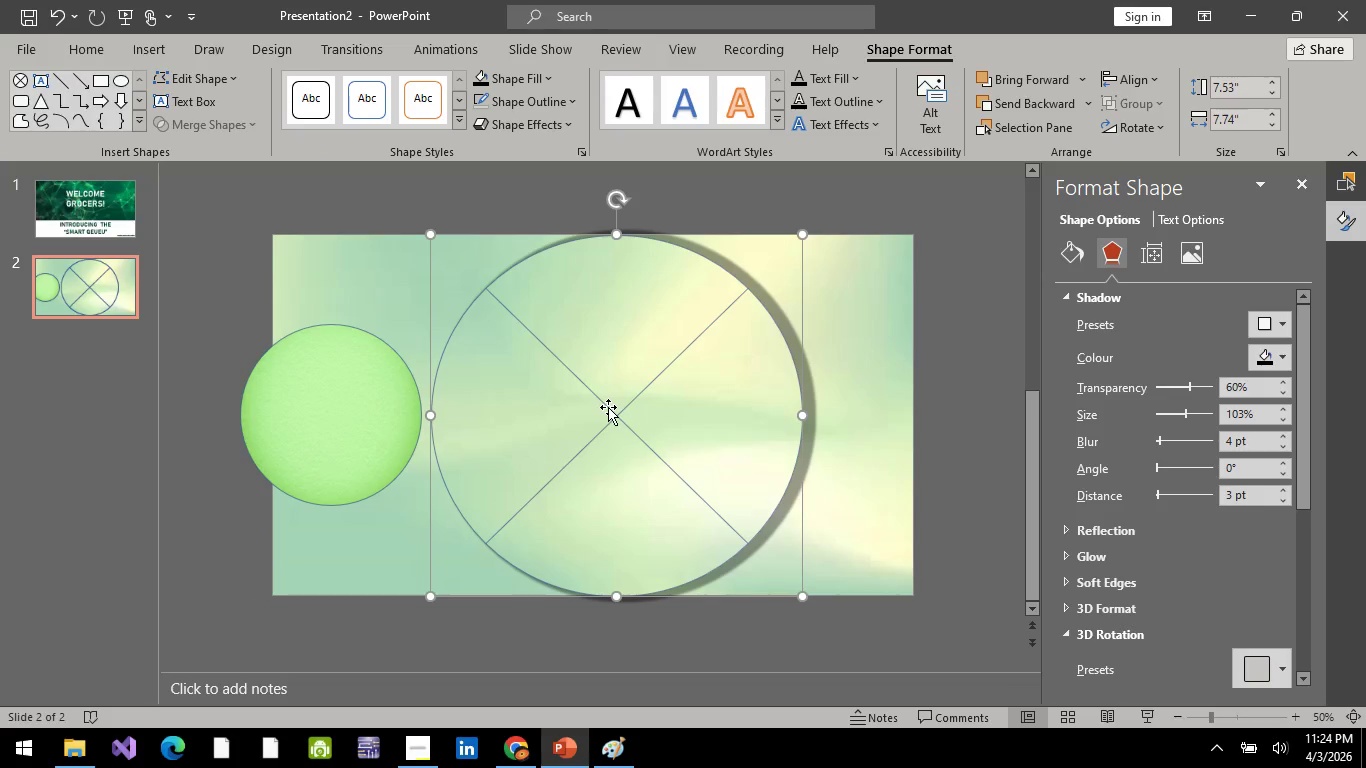 
wait(5.01)
 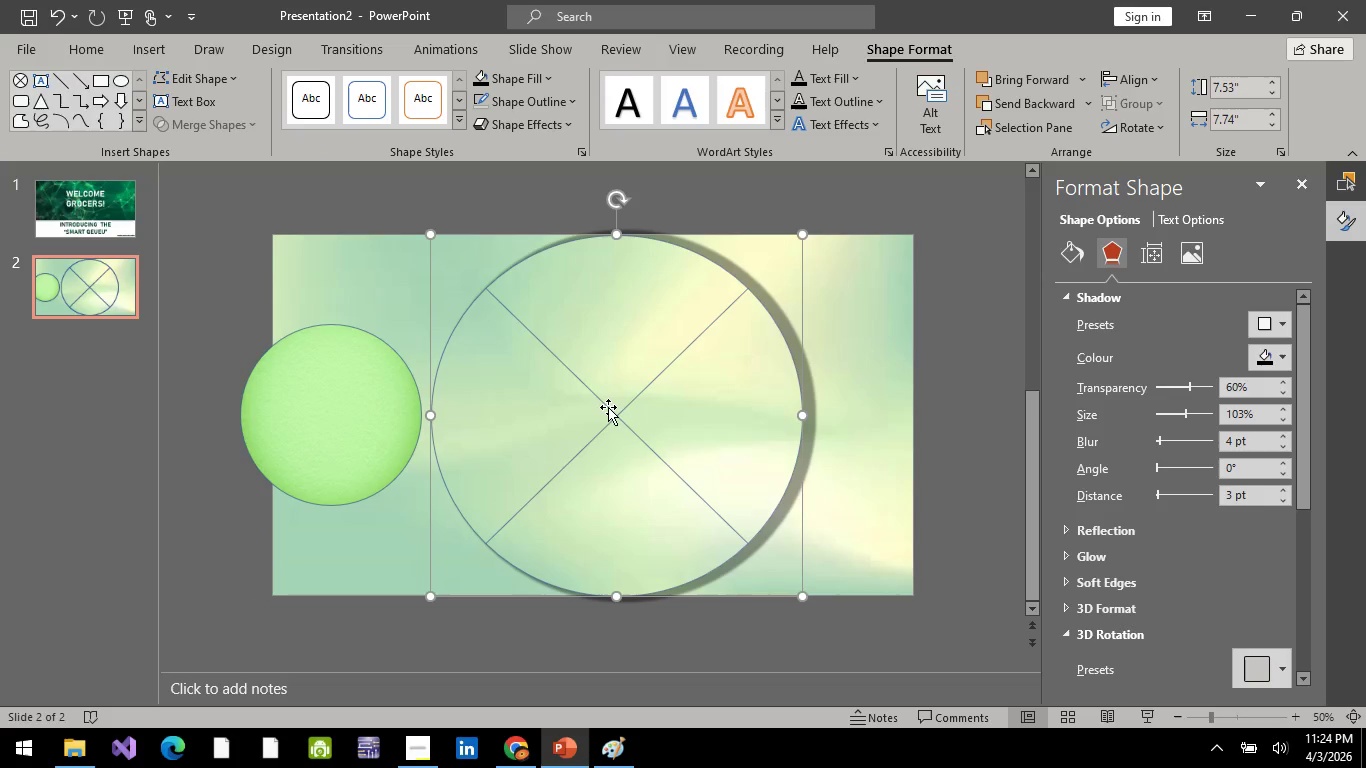 
key(Delete)
 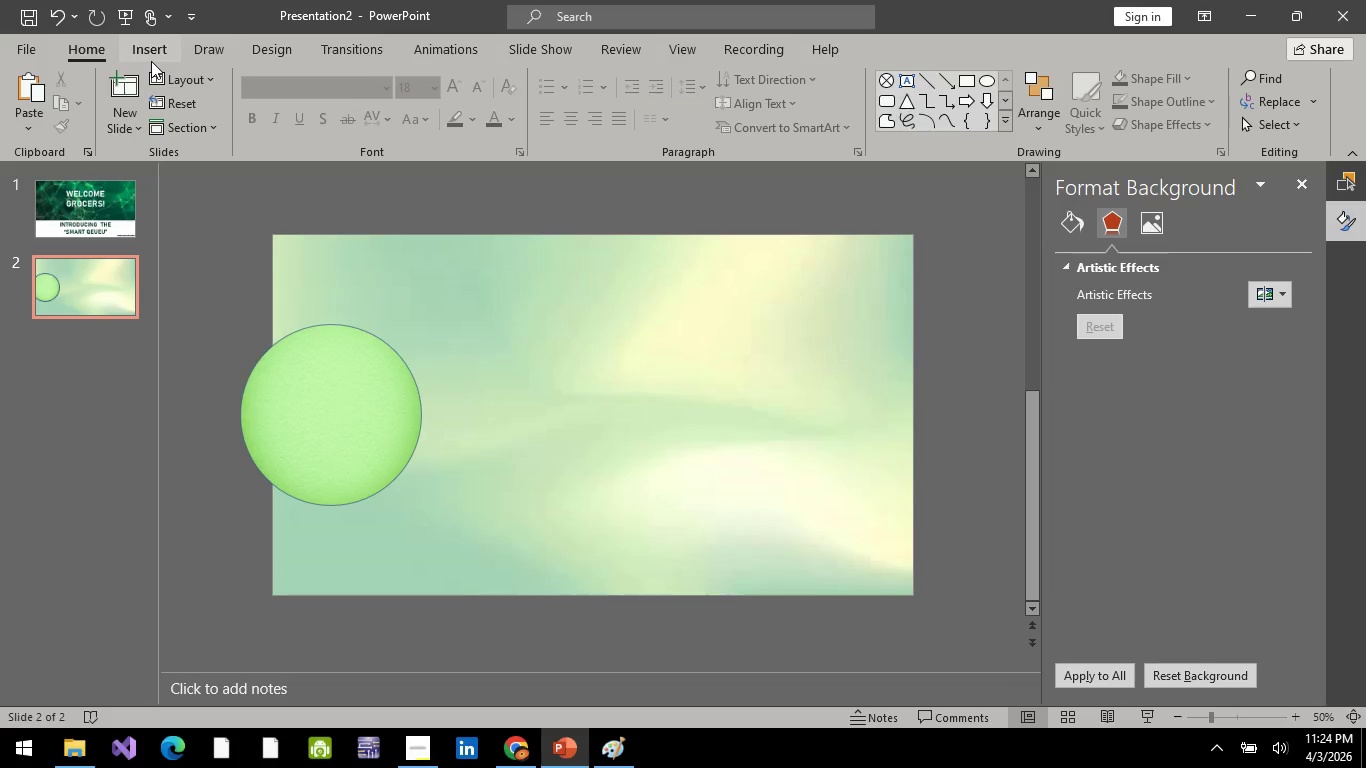 
left_click([151, 61])
 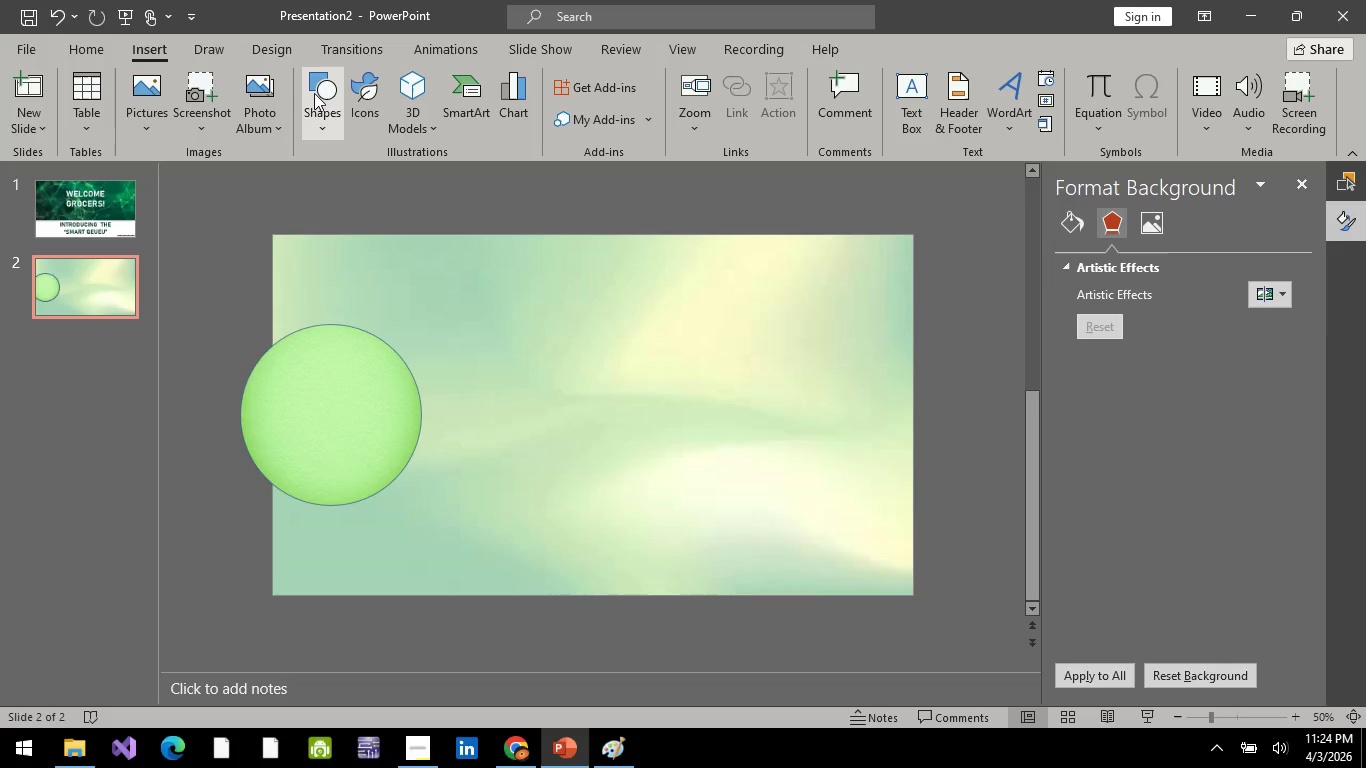 
left_click([314, 93])
 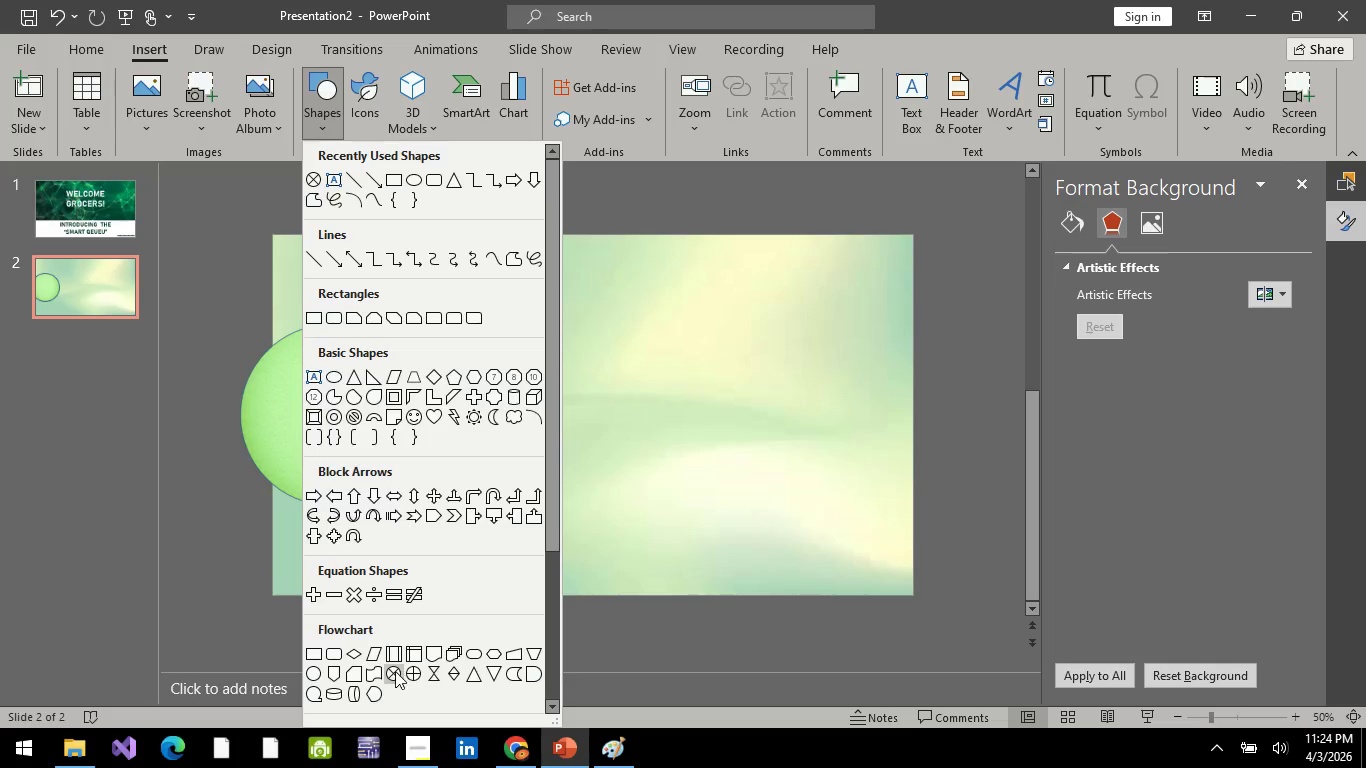 
right_click([395, 671])
 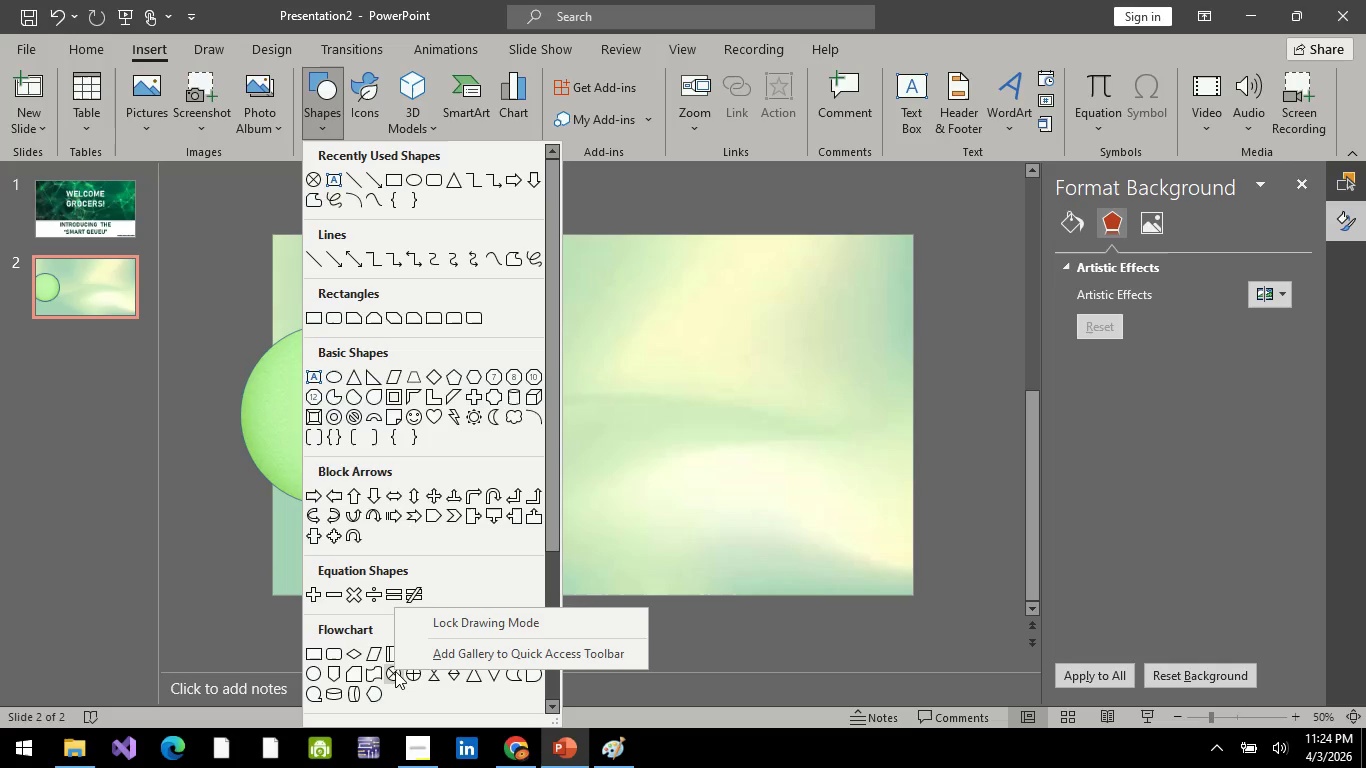 
left_click([395, 671])
 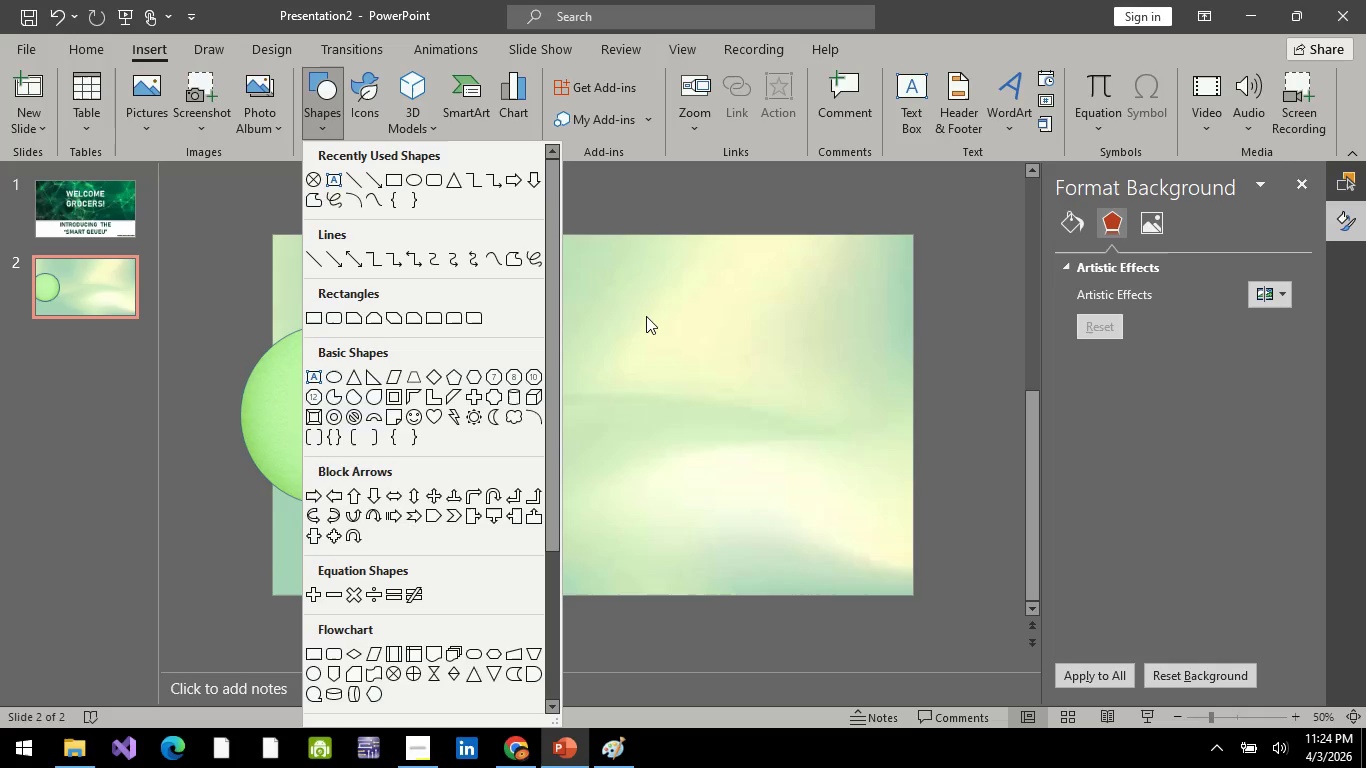 
left_click([642, 314])
 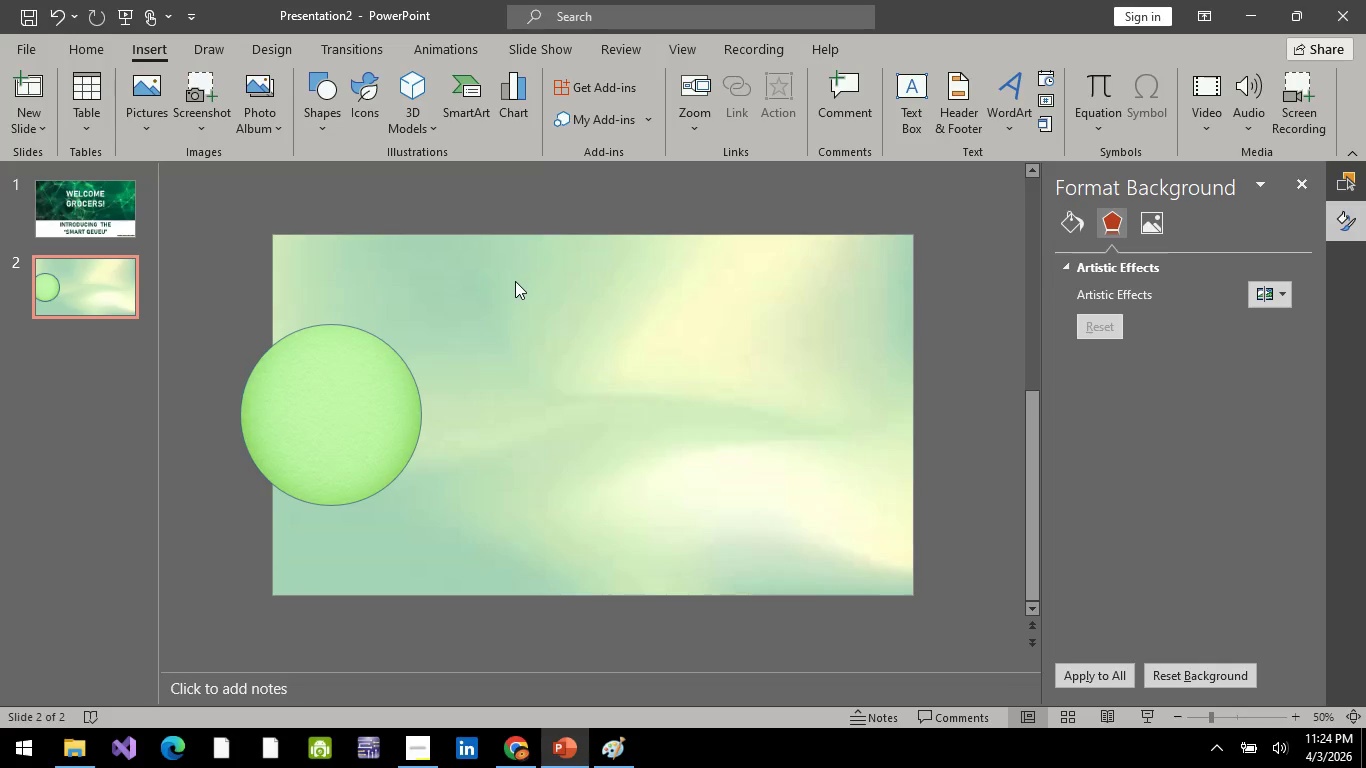 
hold_key(key=ShiftLeft, duration=1.17)
left_click_drag(start_coordinate=[515, 281], to_coordinate=[728, 481])
 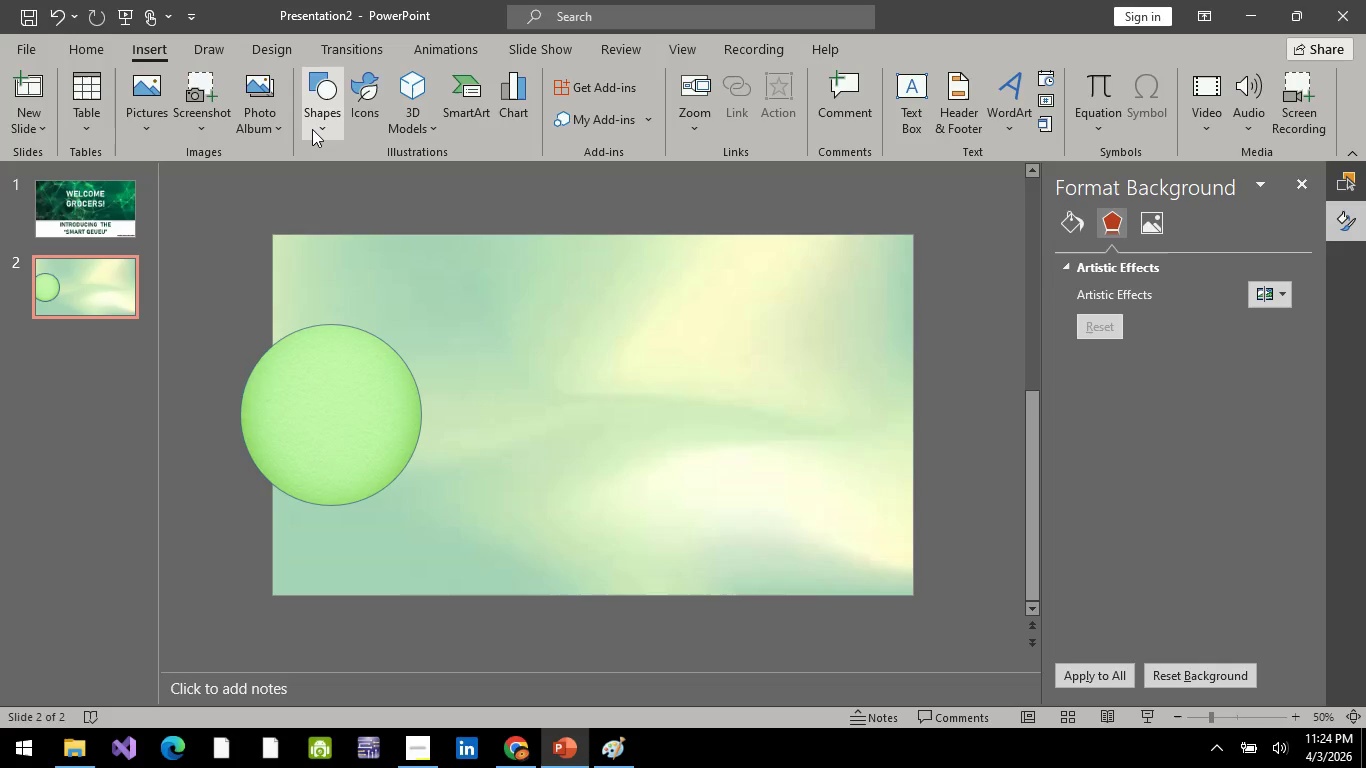 
left_click([312, 130])
 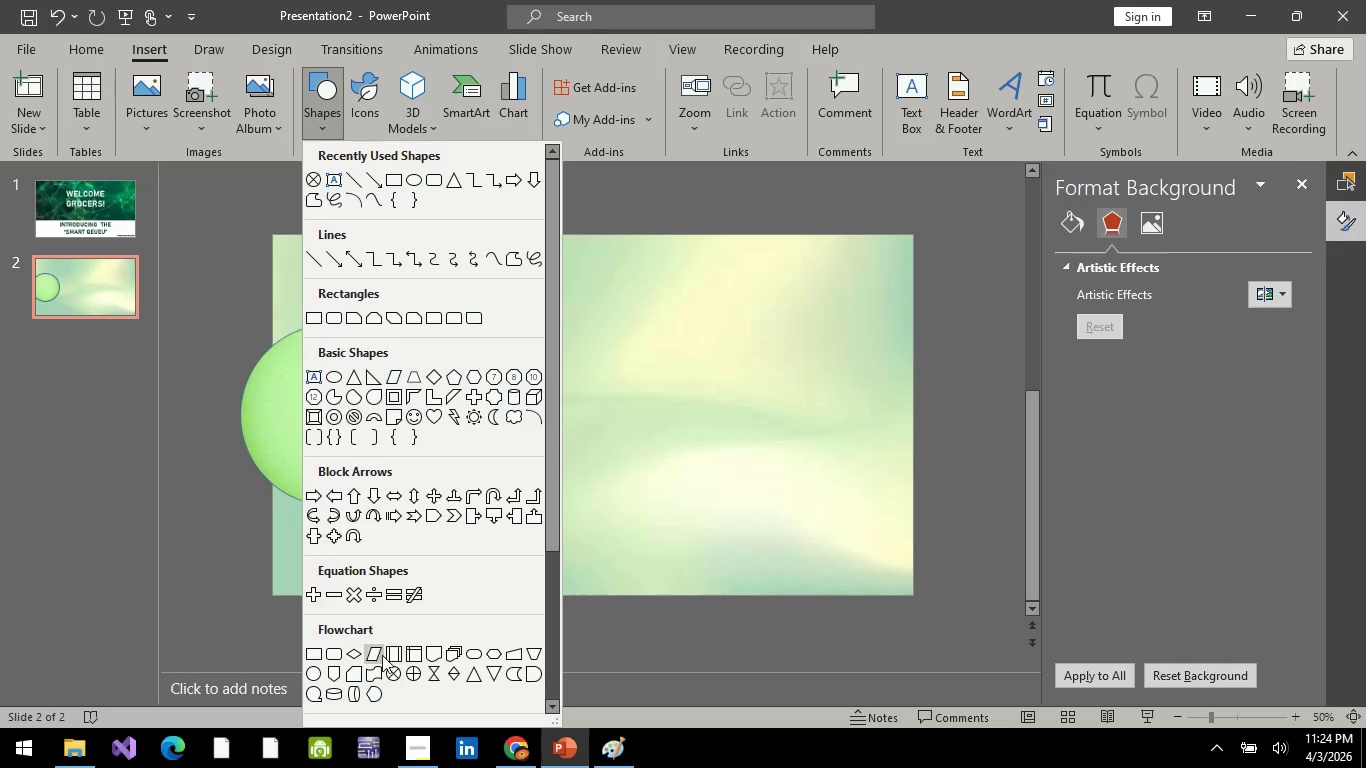 
left_click([401, 669])
 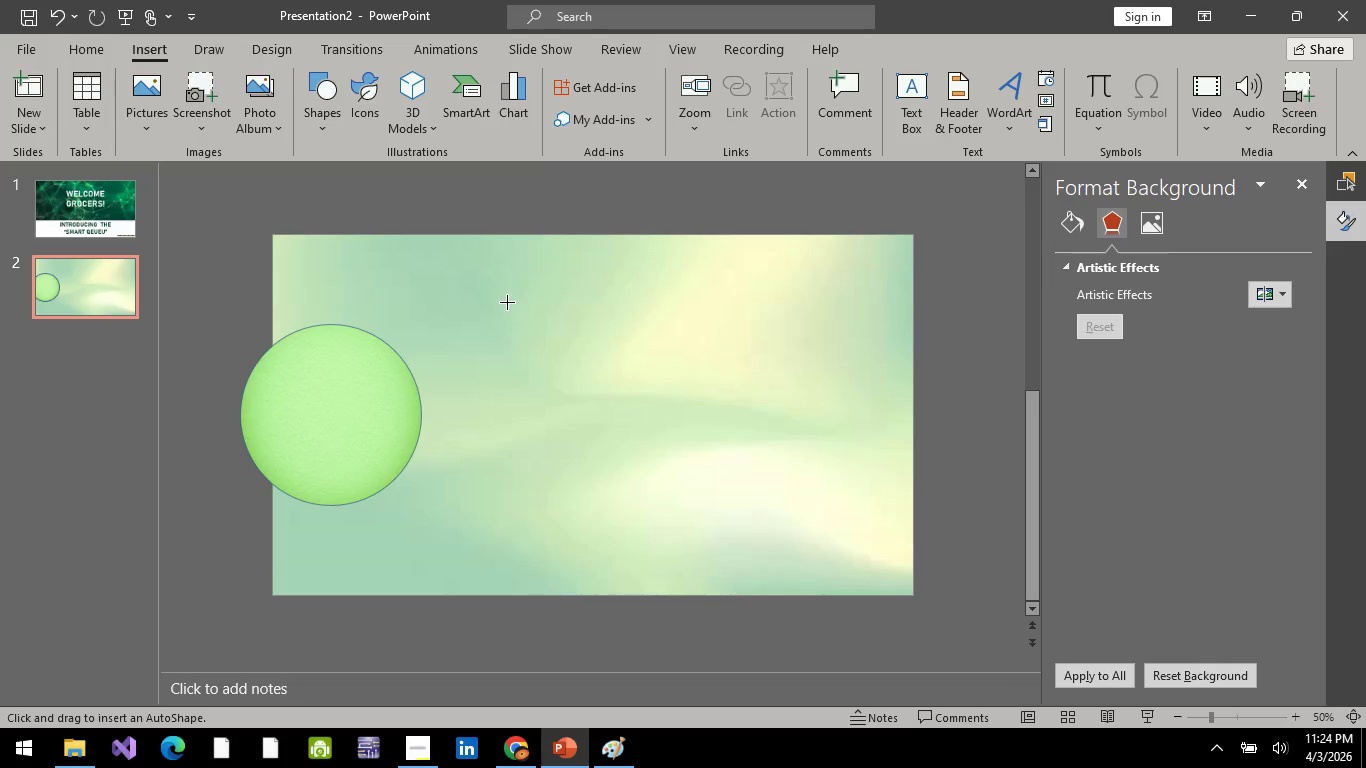 
hold_key(key=ShiftLeft, duration=1.5)
left_click_drag(start_coordinate=[507, 302], to_coordinate=[875, 576])
 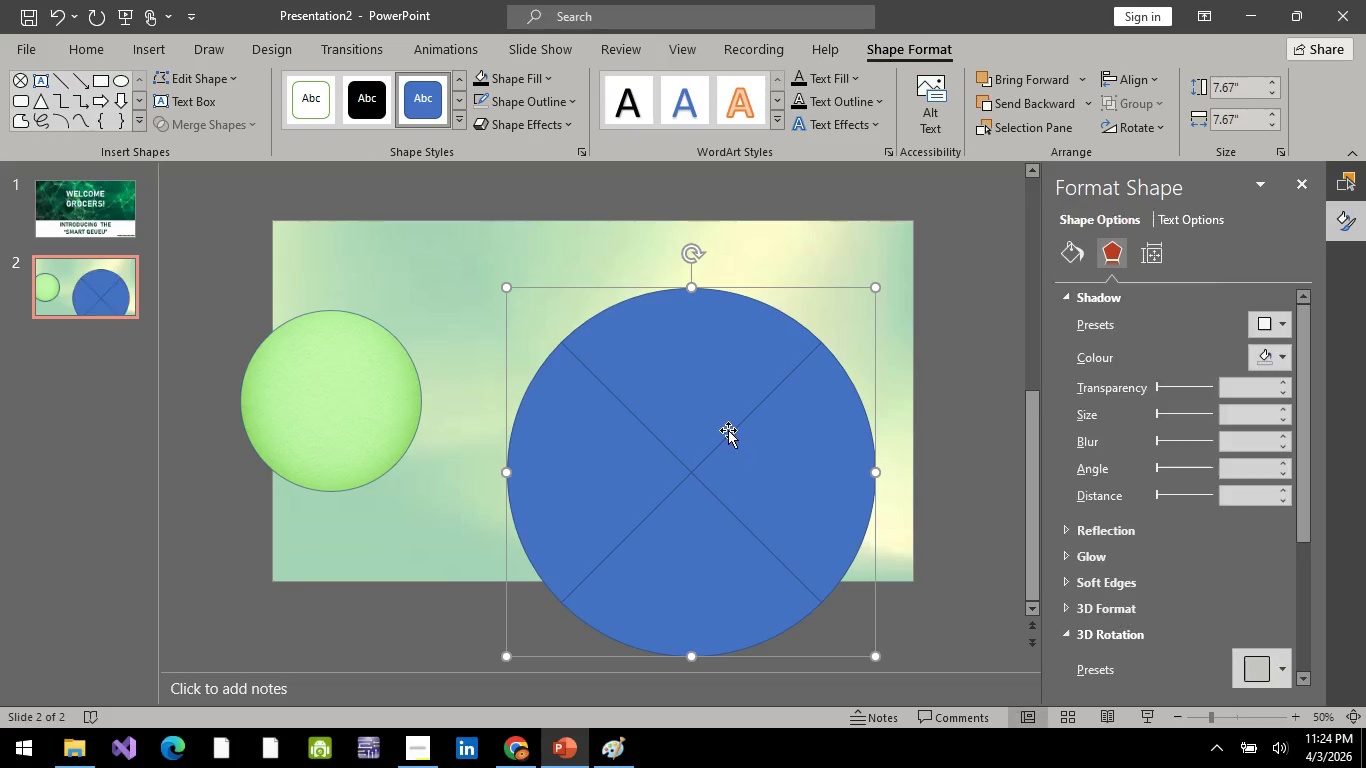 
hold_key(key=ShiftLeft, duration=0.83)
 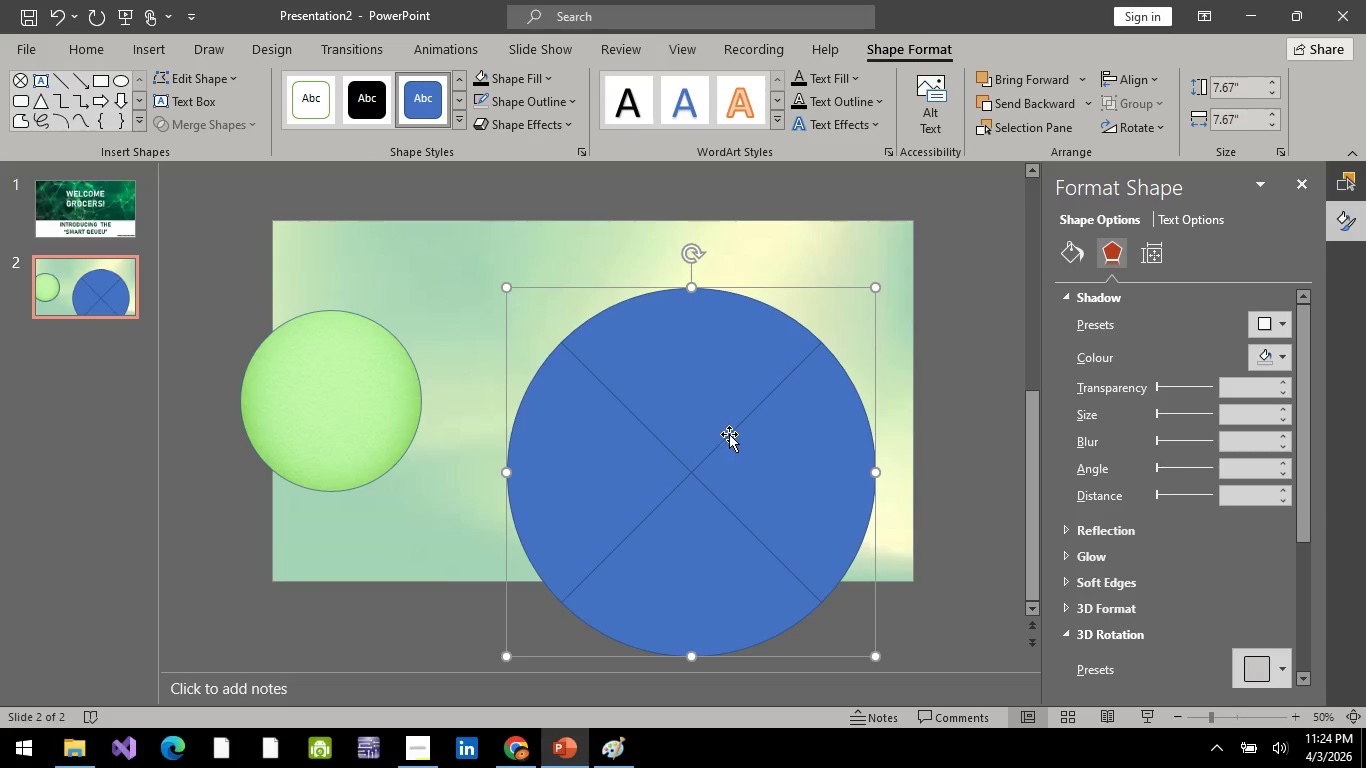 
left_click([734, 437])
 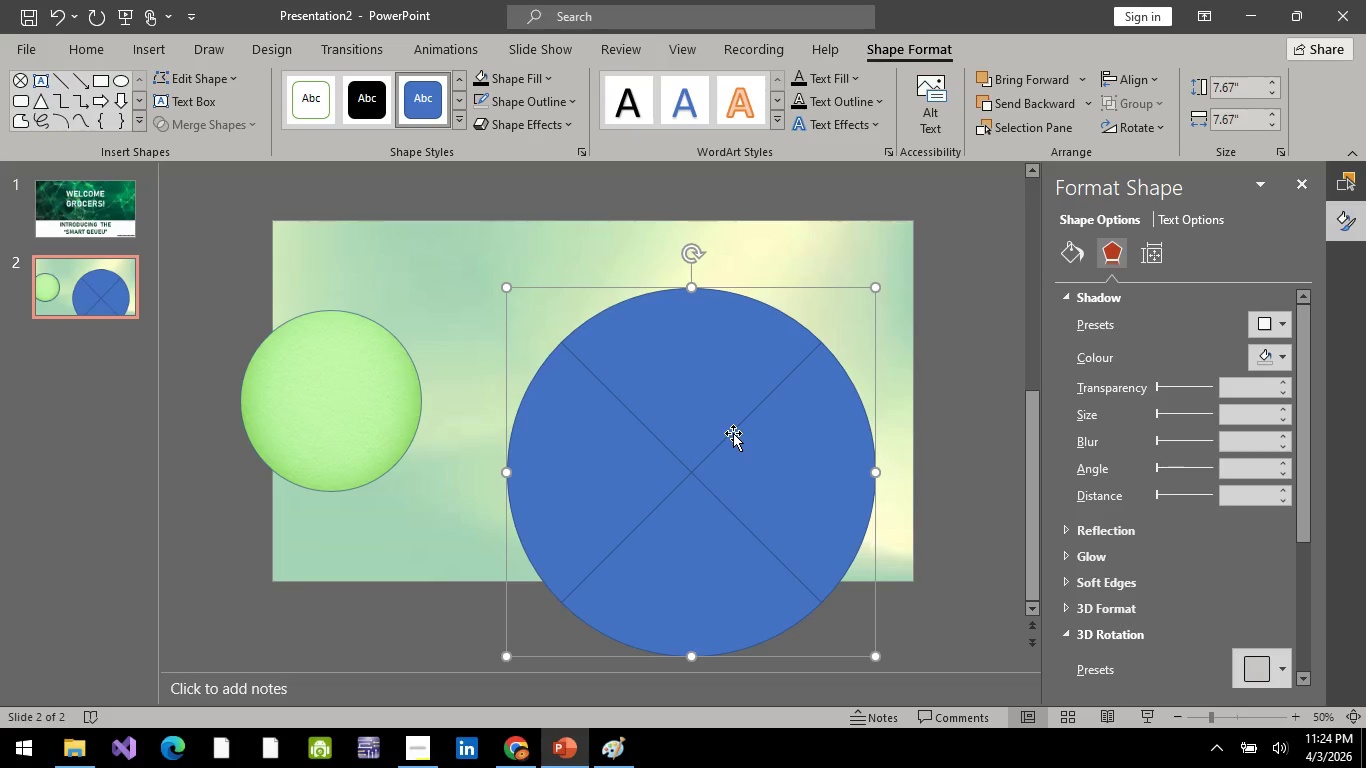 
double_click([733, 433])
 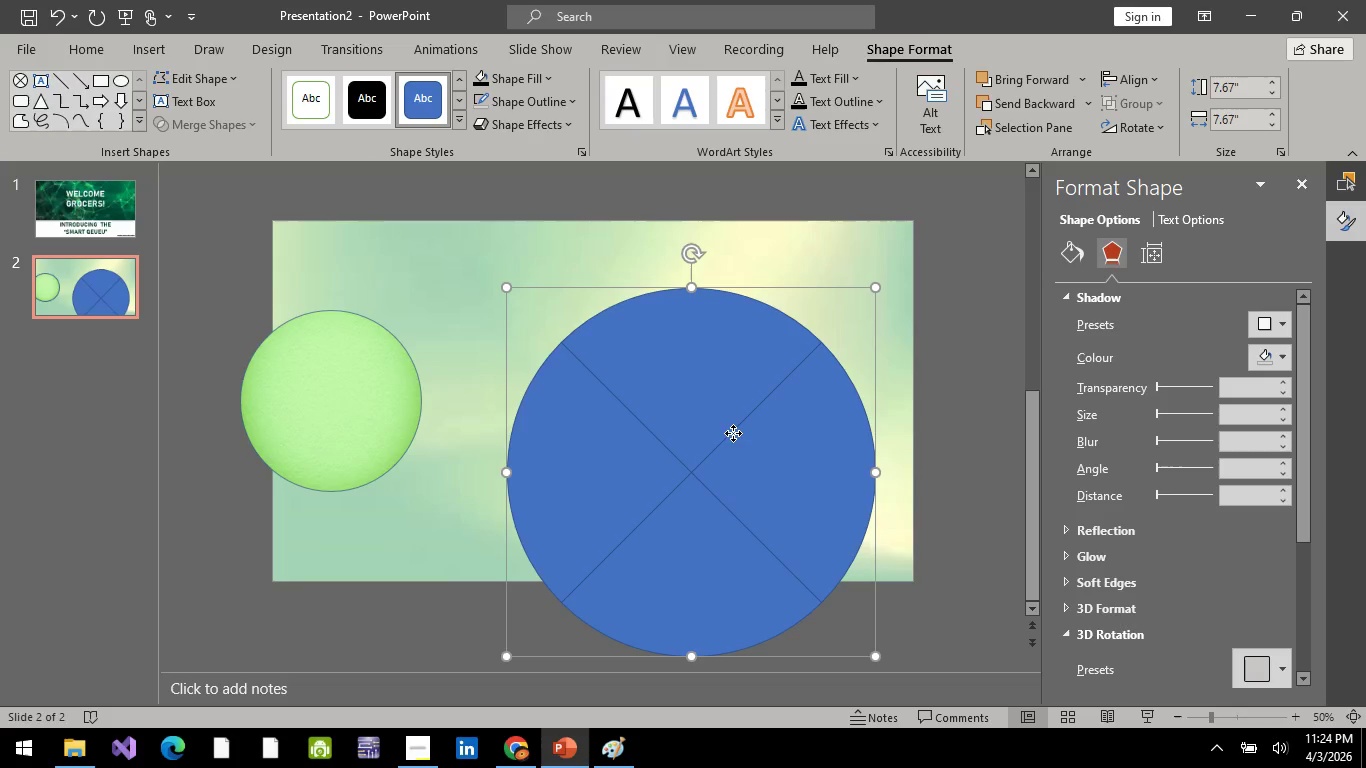 
triple_click([733, 433])
 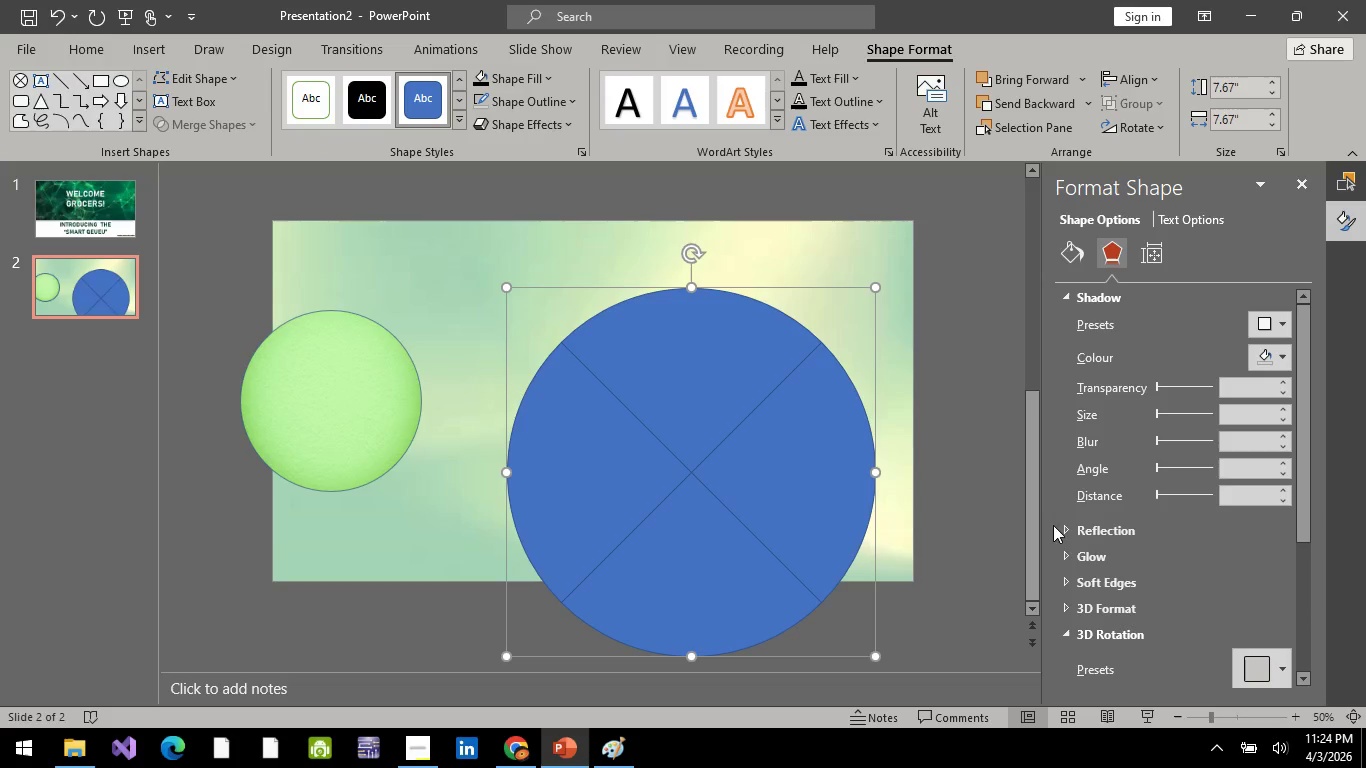 
wait(5.47)
 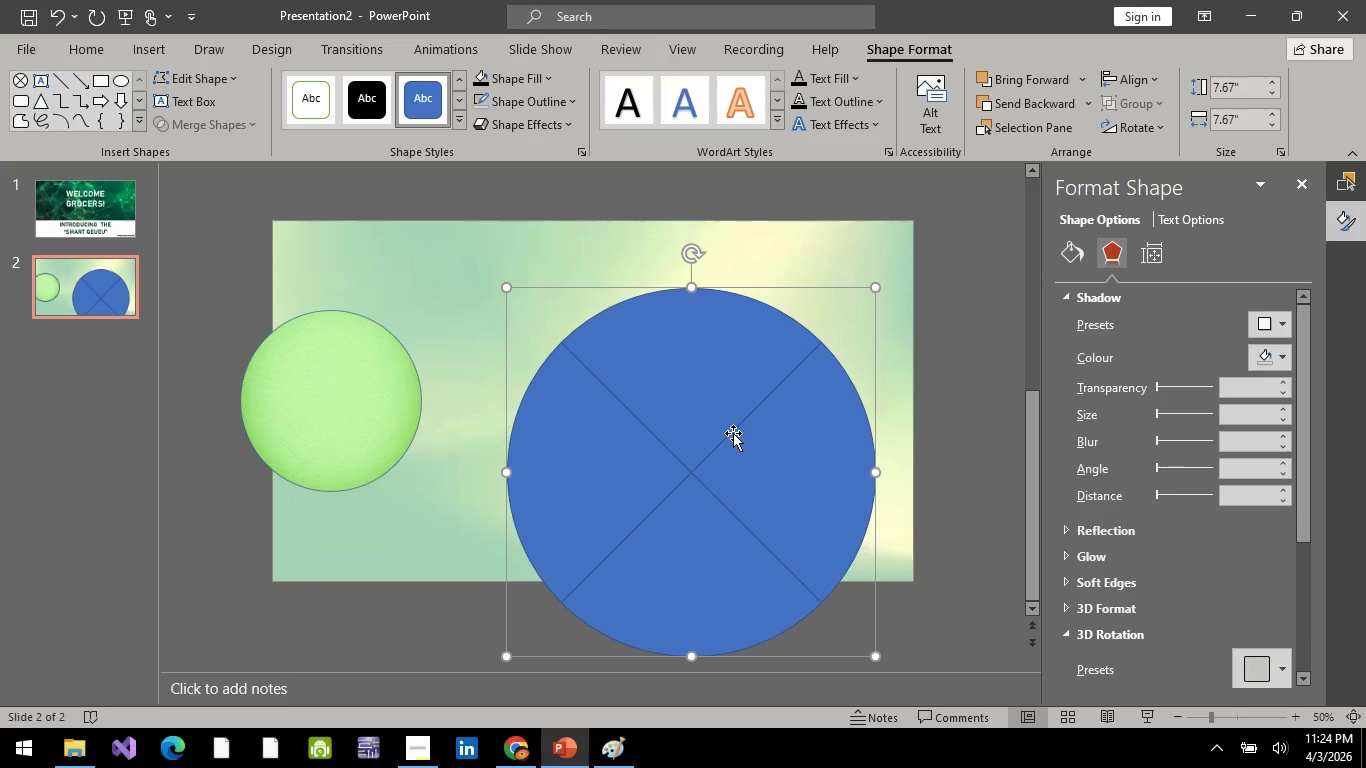 
scroll: coordinate [1102, 560], scroll_direction: down, amount: 1.0
 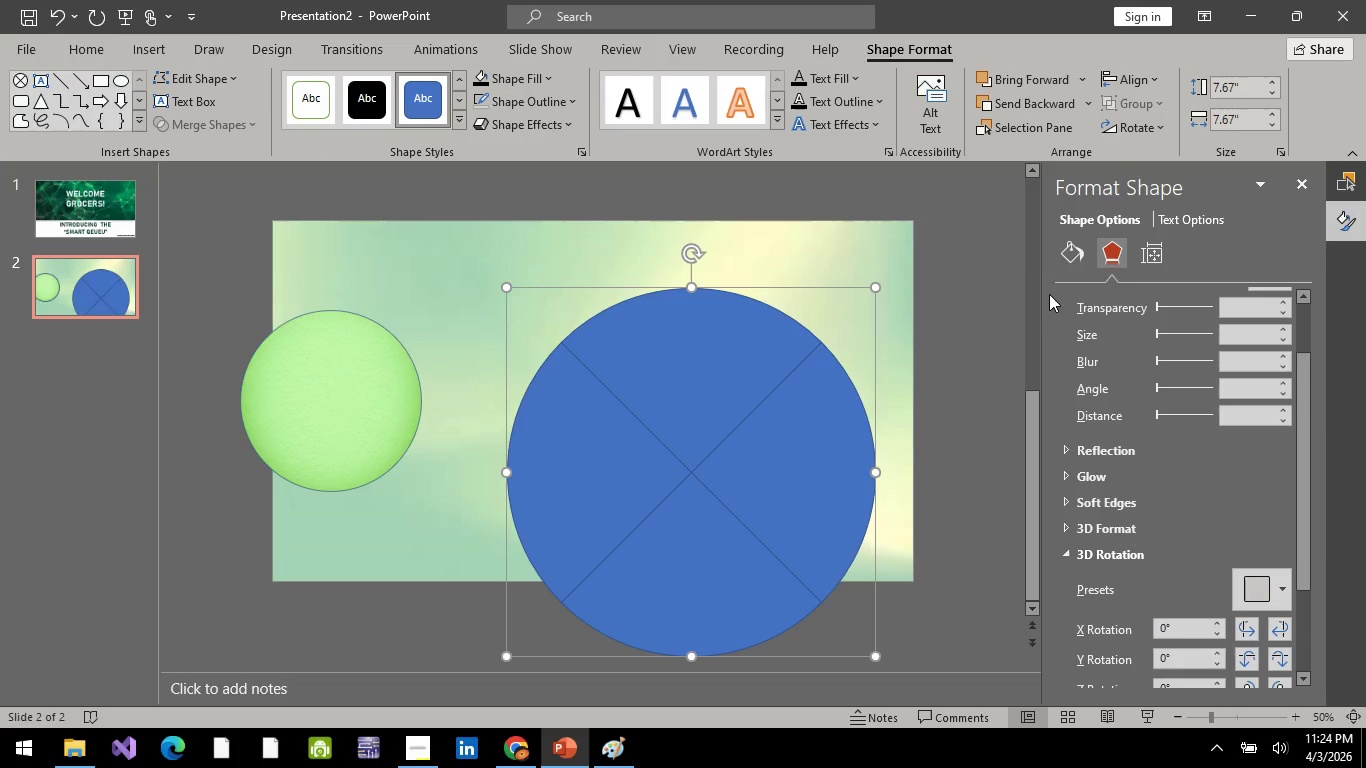 
left_click([1063, 259])
 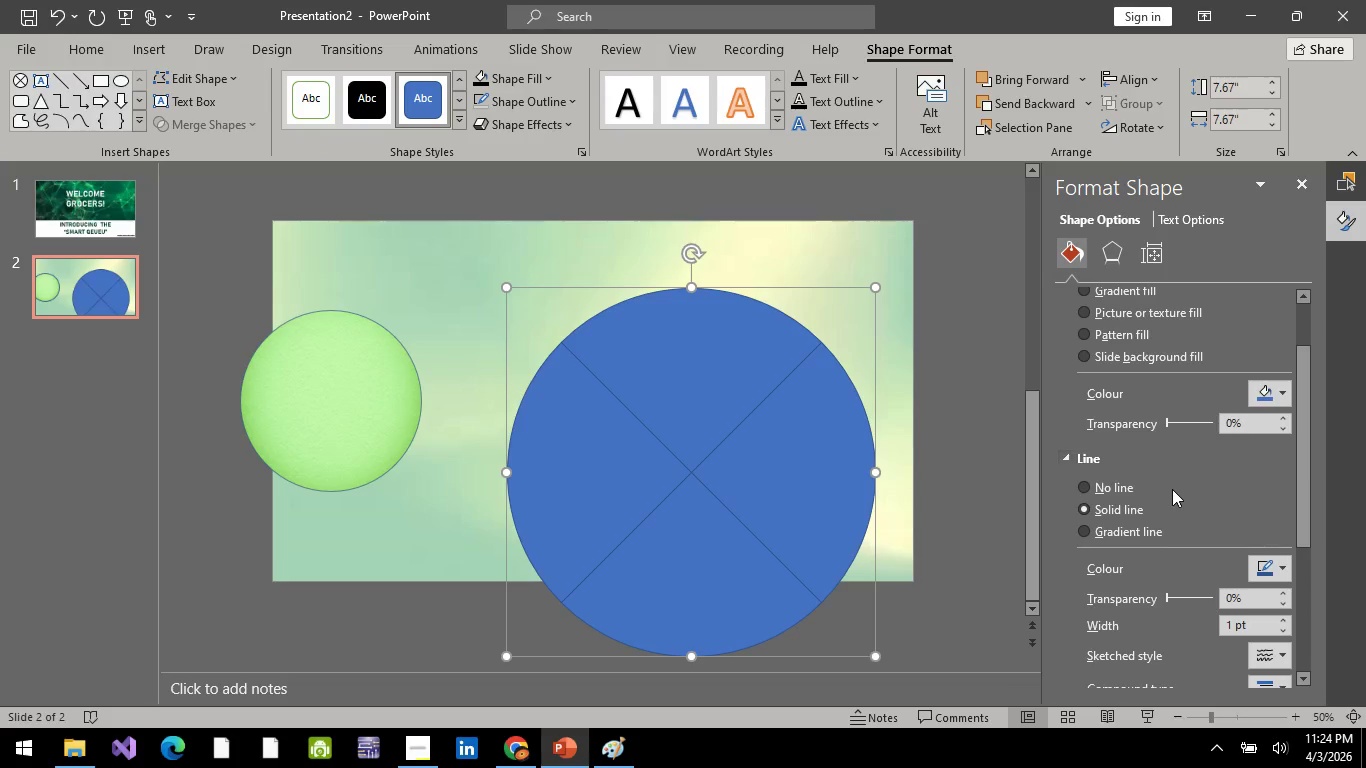 
scroll: coordinate [1172, 489], scroll_direction: down, amount: 4.0
 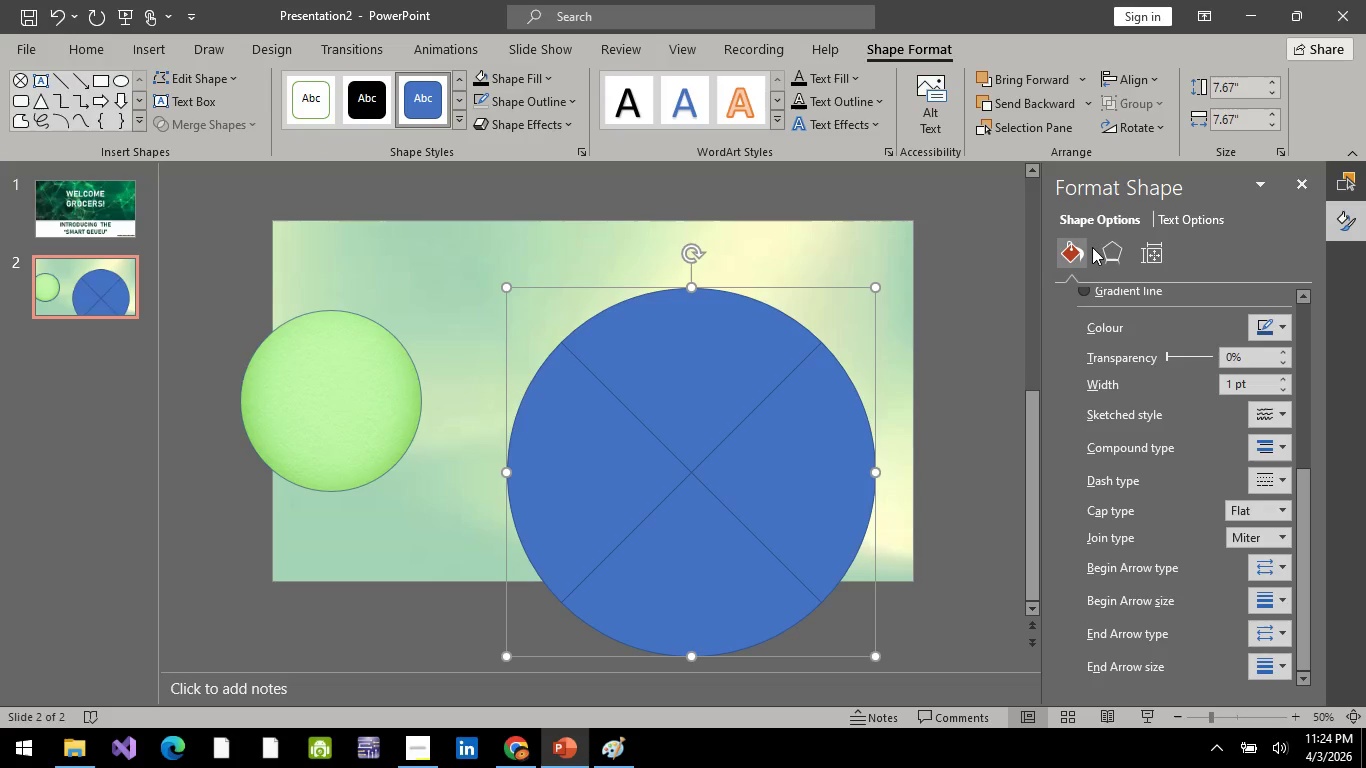 
left_click([1107, 256])
 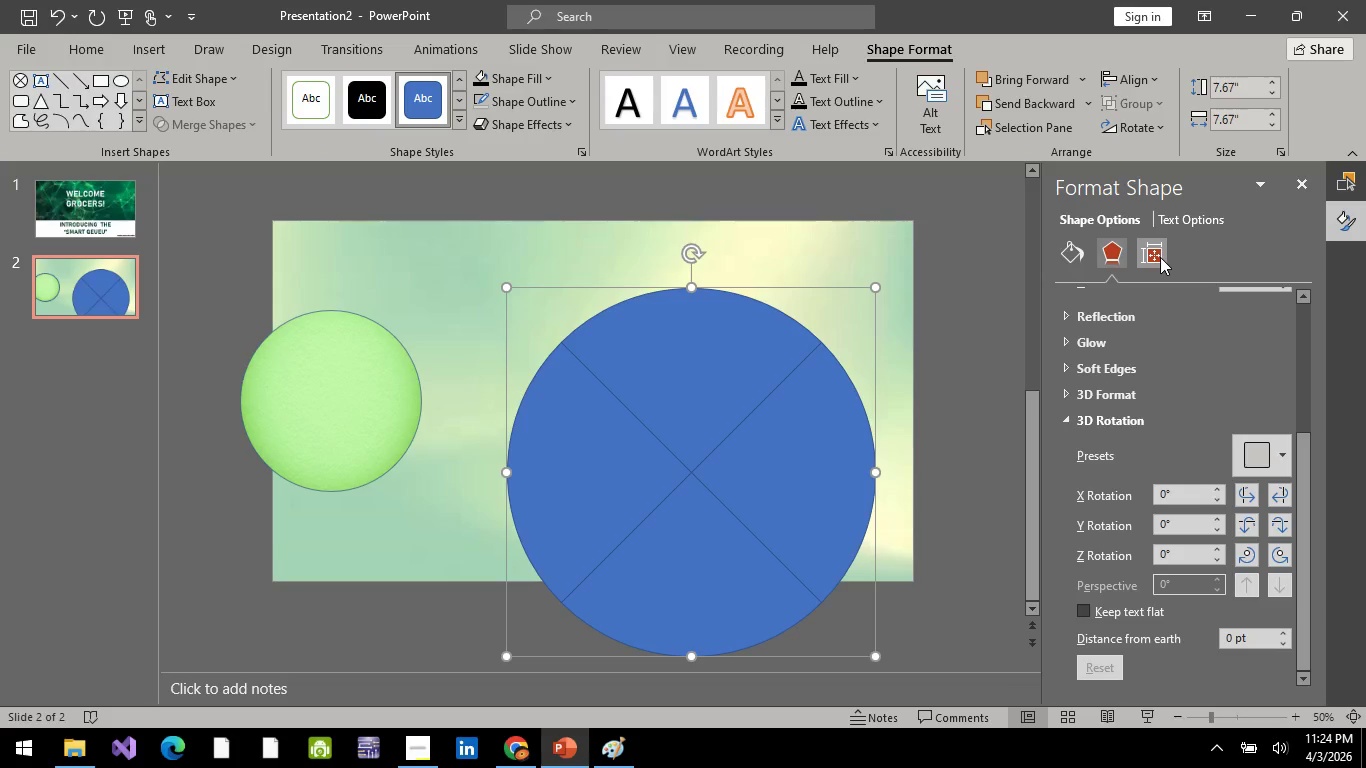 
left_click([1160, 257])
 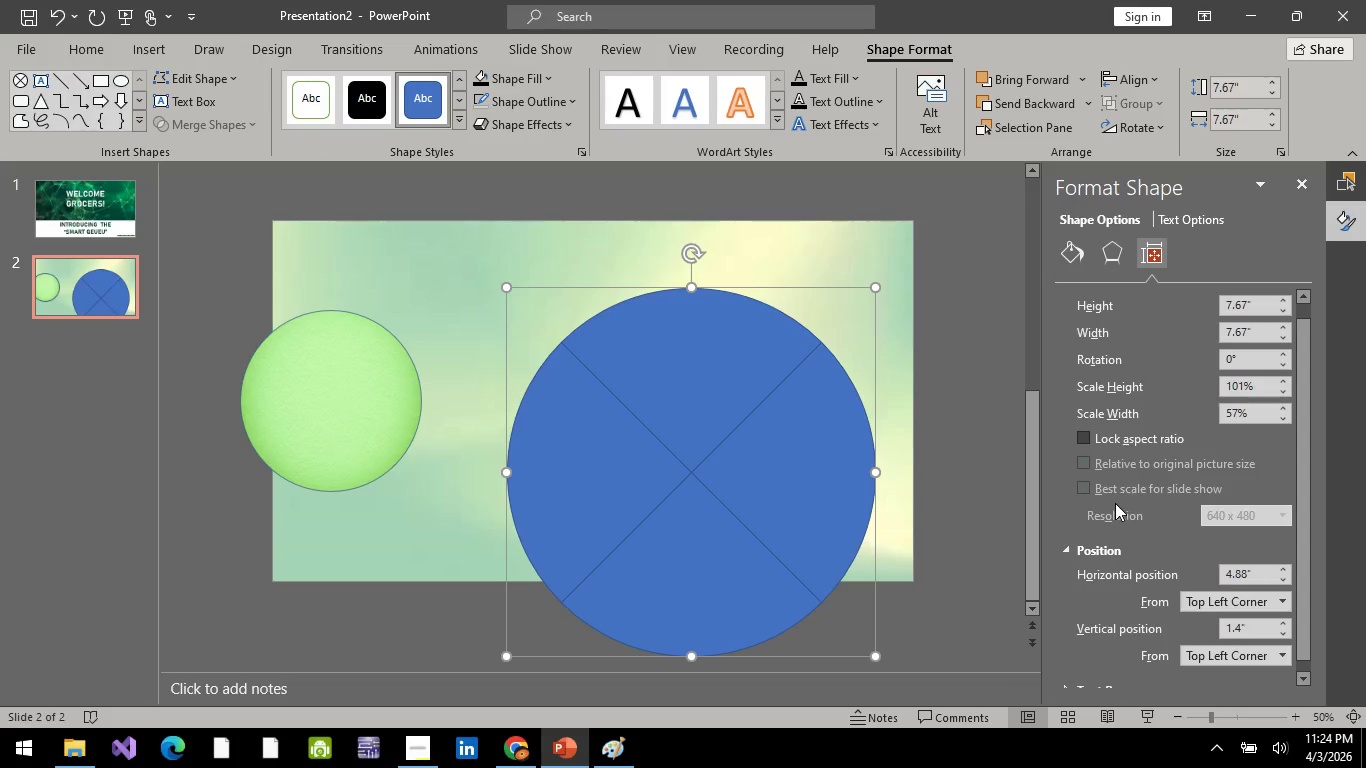 
scroll: coordinate [1113, 499], scroll_direction: down, amount: 3.0
 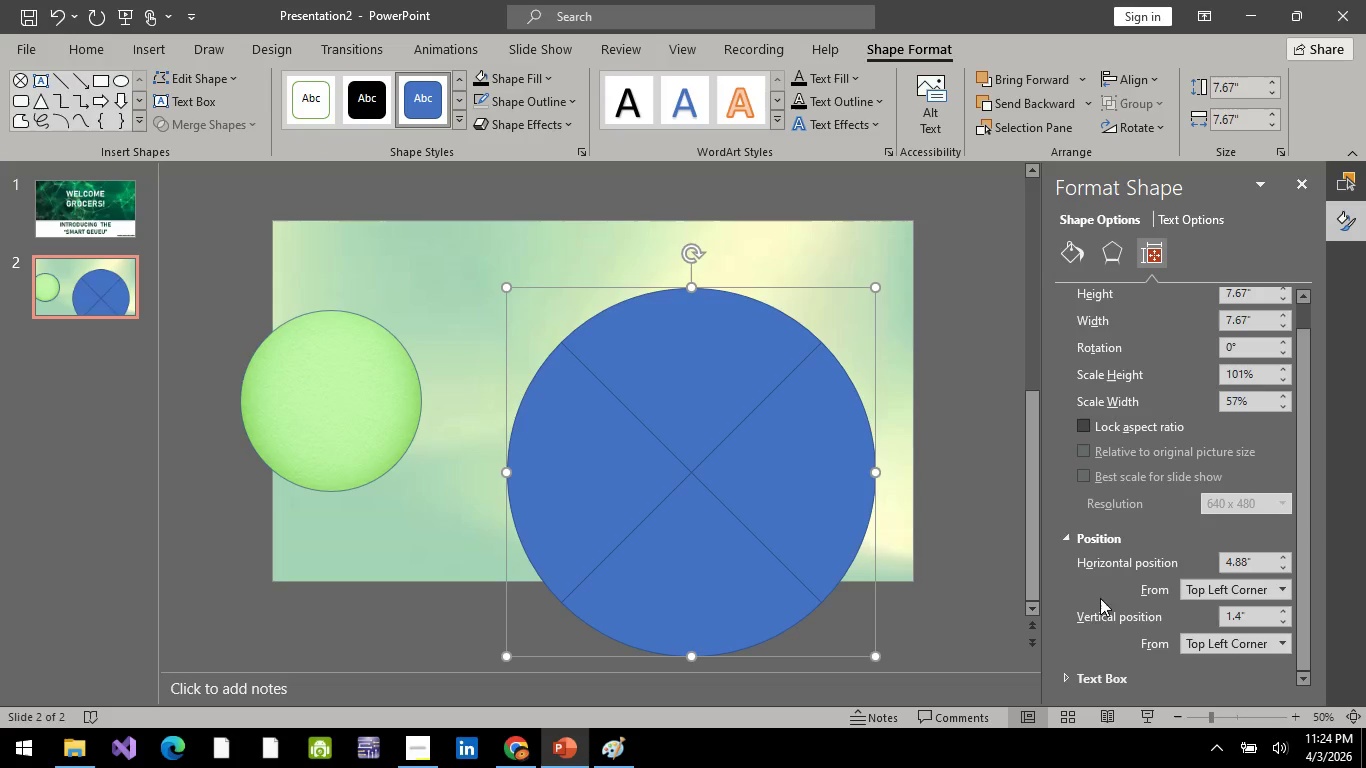 
left_click([1119, 253])
 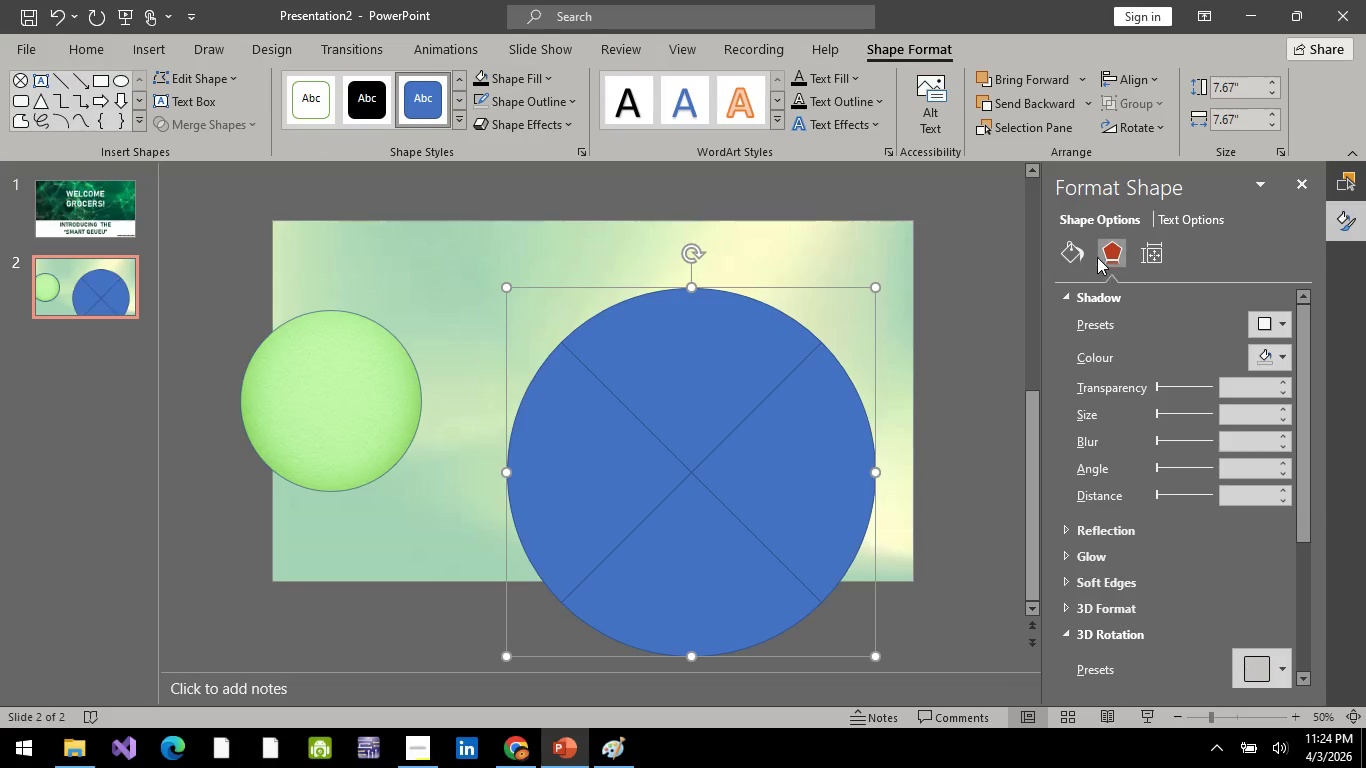 
scroll: coordinate [1122, 500], scroll_direction: up, amount: 7.0
 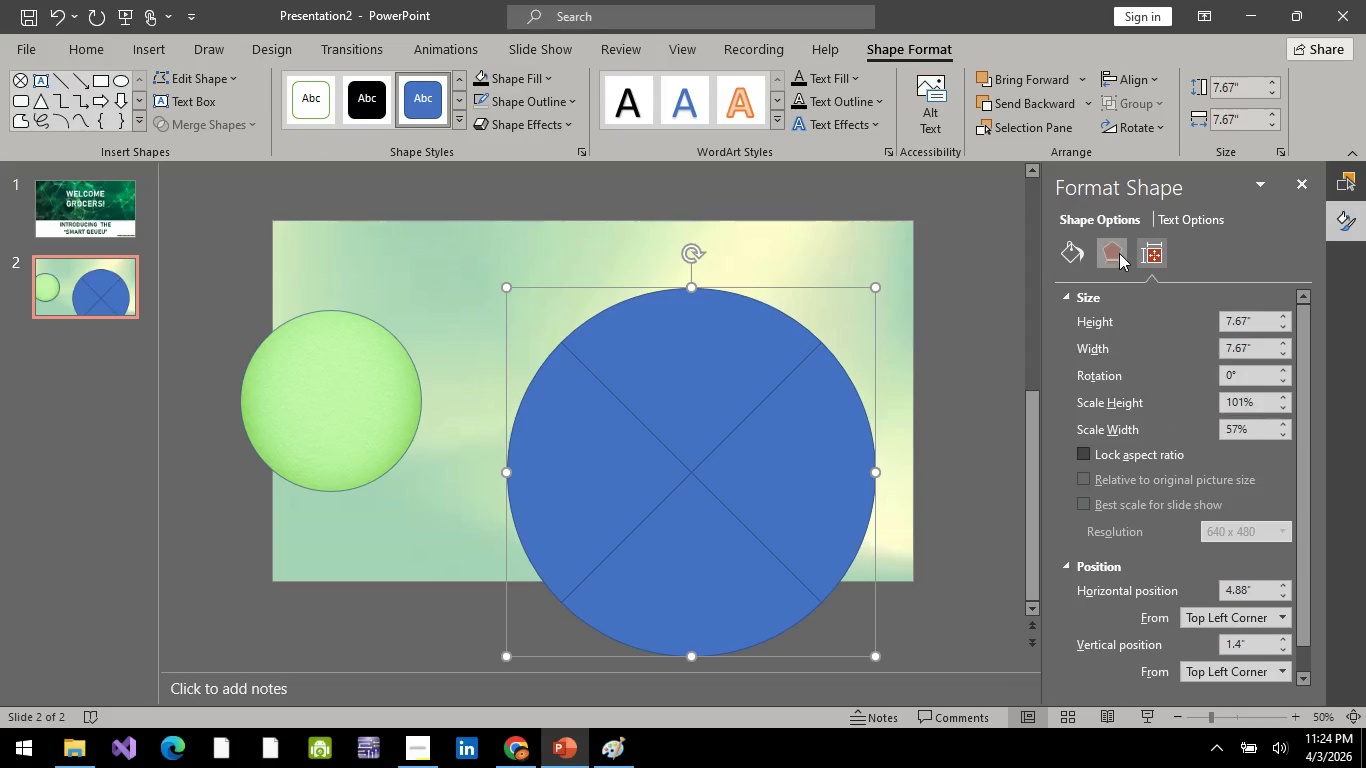 
left_click([1079, 256])
 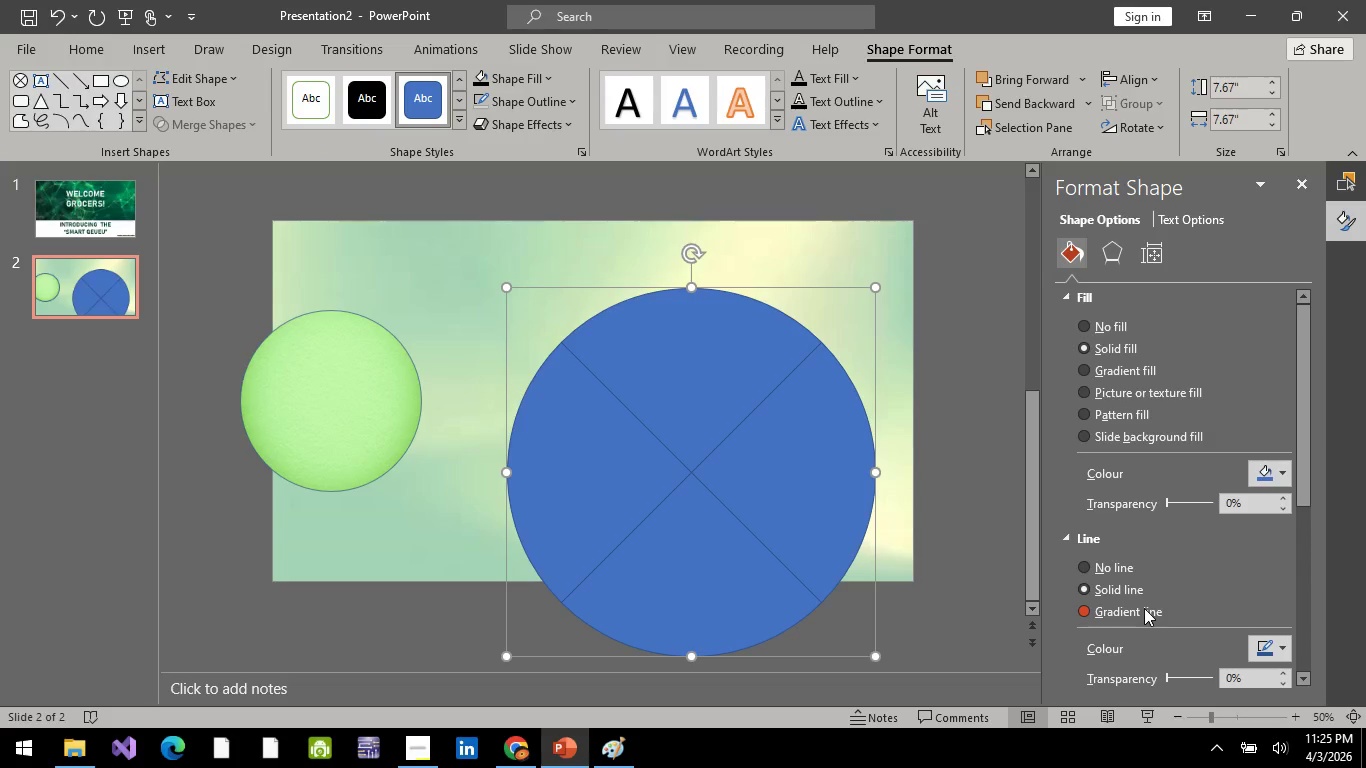 
wait(5.7)
 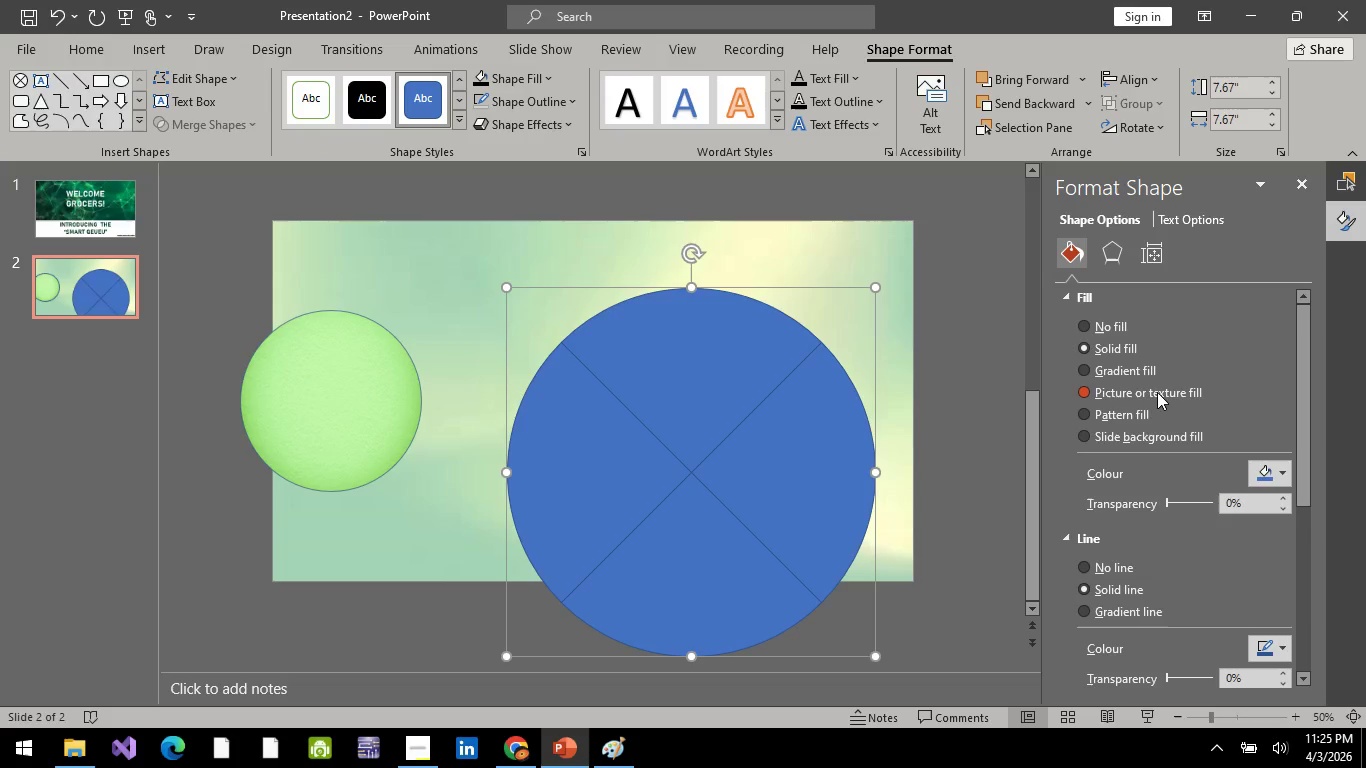 
scroll: coordinate [1129, 611], scroll_direction: down, amount: 3.0
 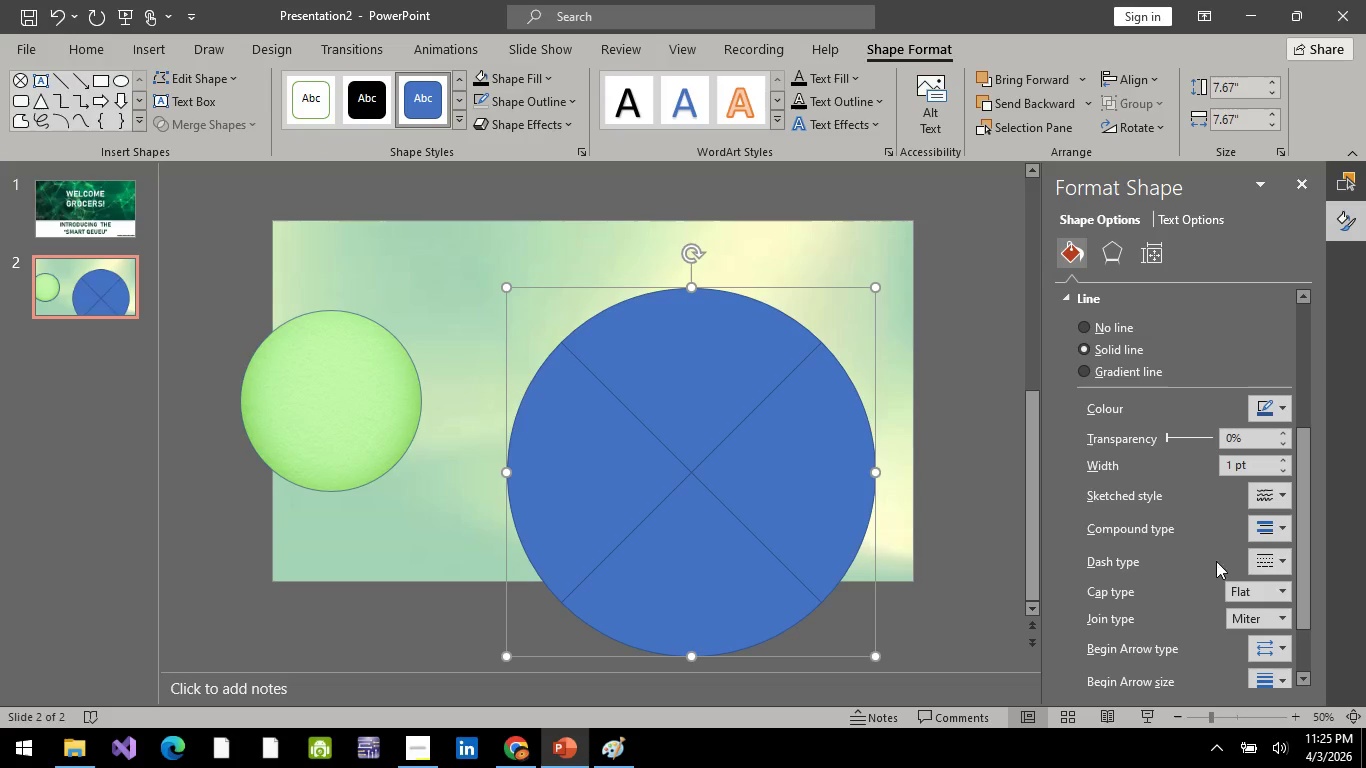 
left_click([1287, 568])
 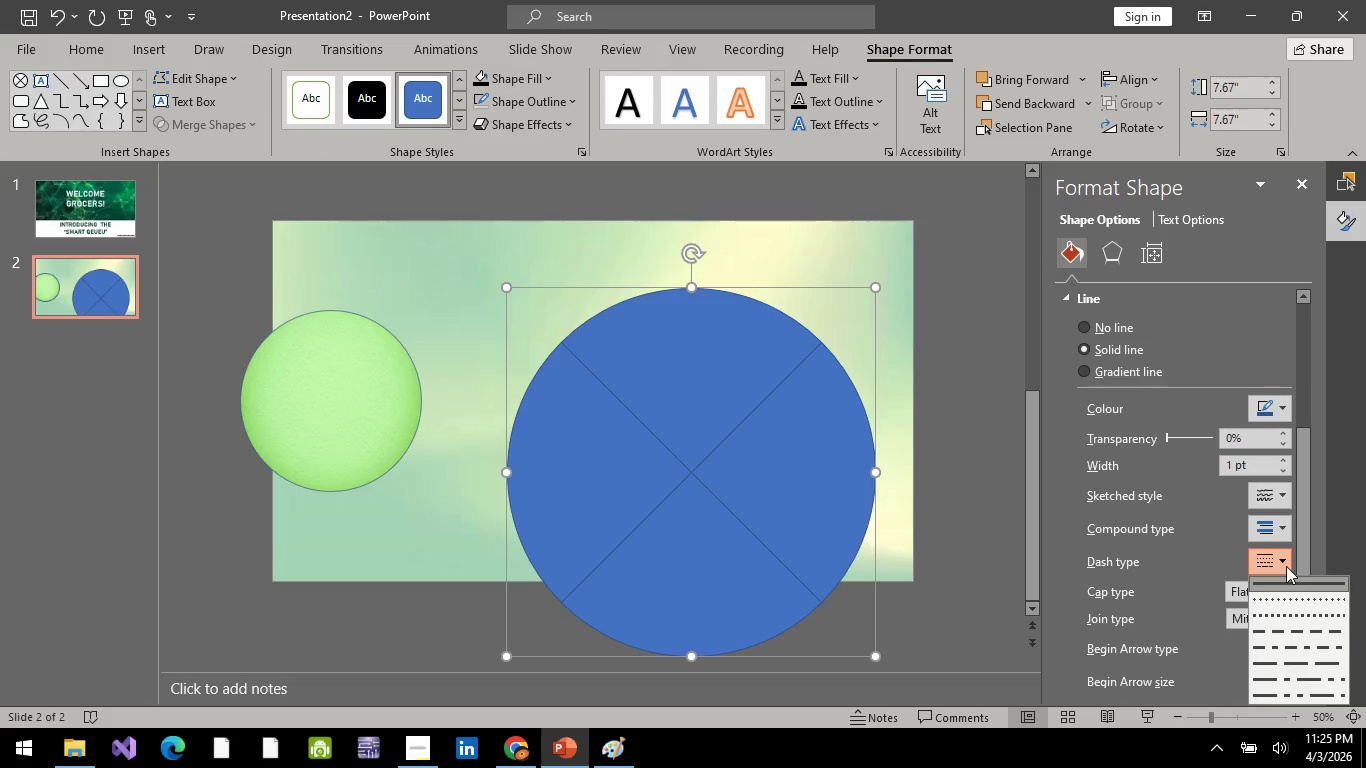 
left_click([1286, 566])
 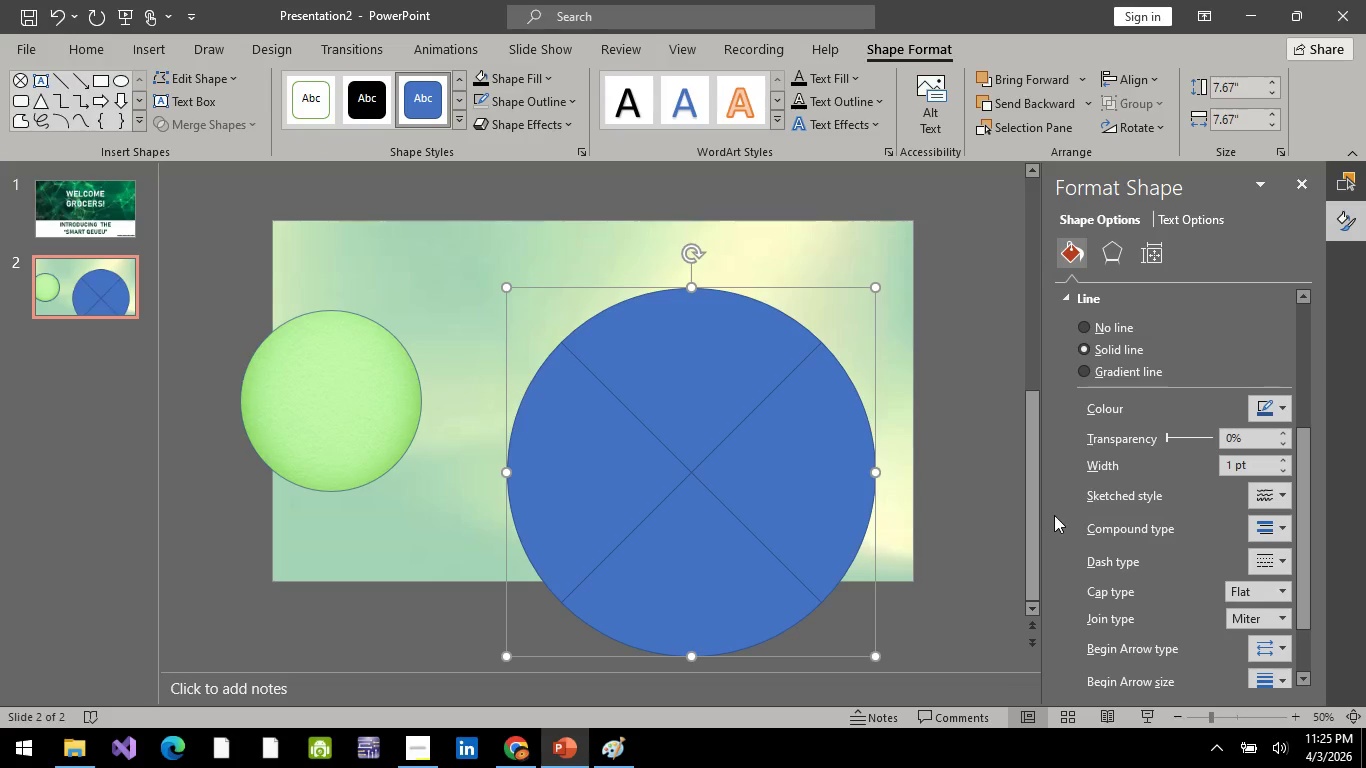 
scroll: coordinate [1051, 515], scroll_direction: down, amount: 1.0
 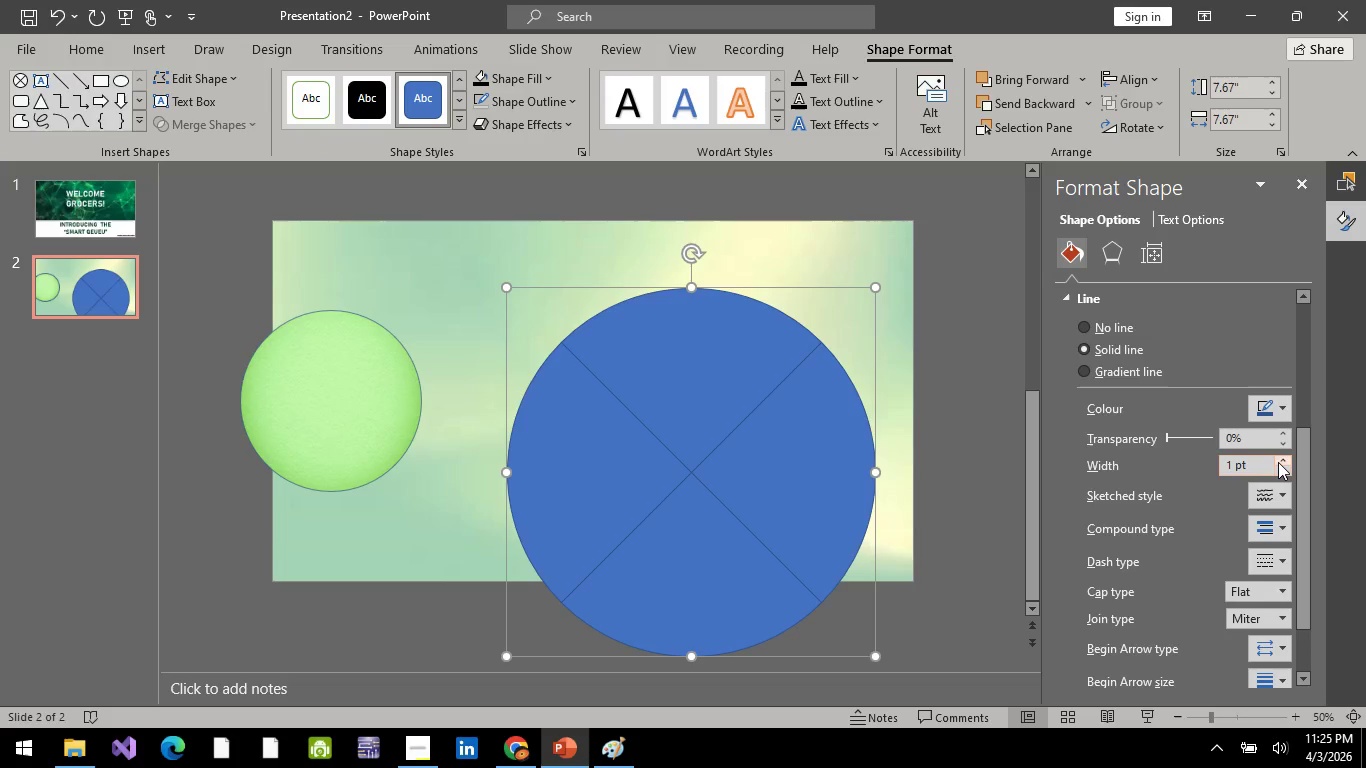 
left_click([1280, 463])
 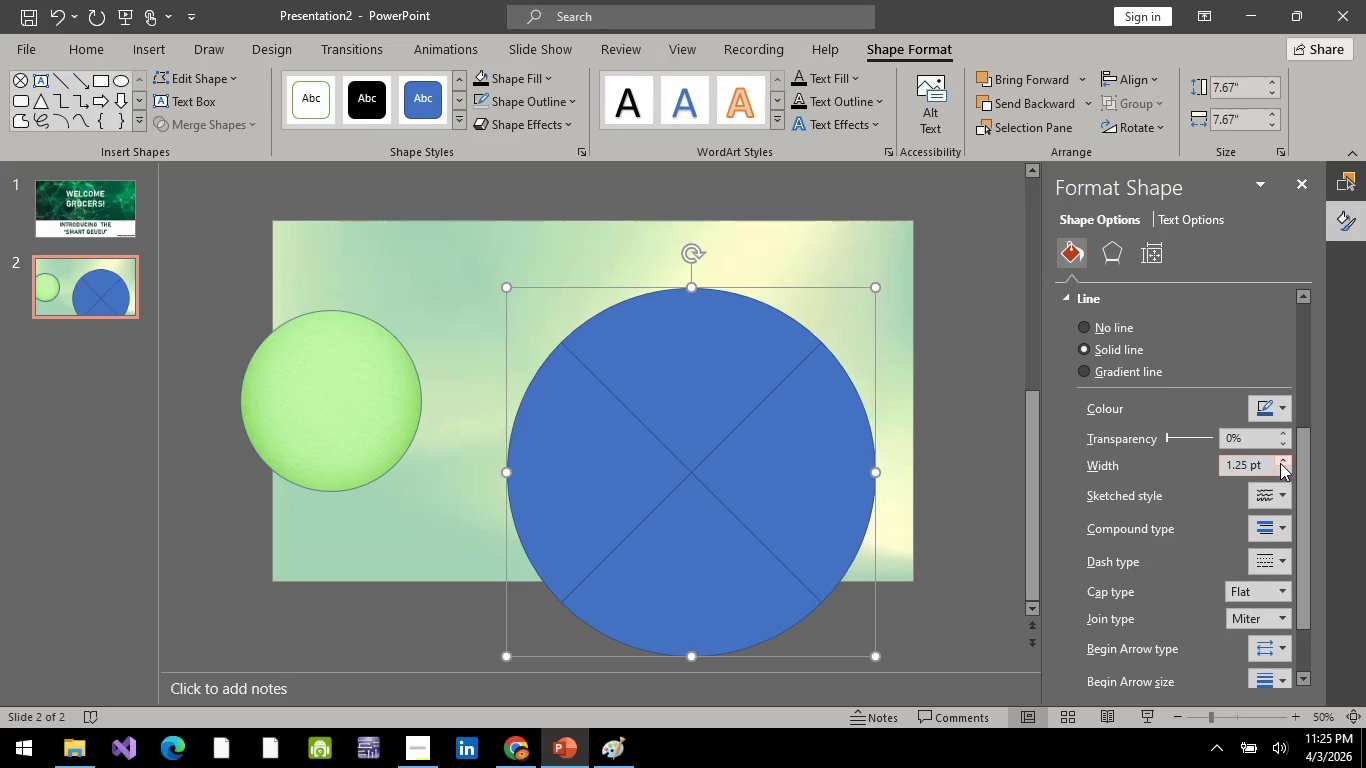 
double_click([1280, 463])
 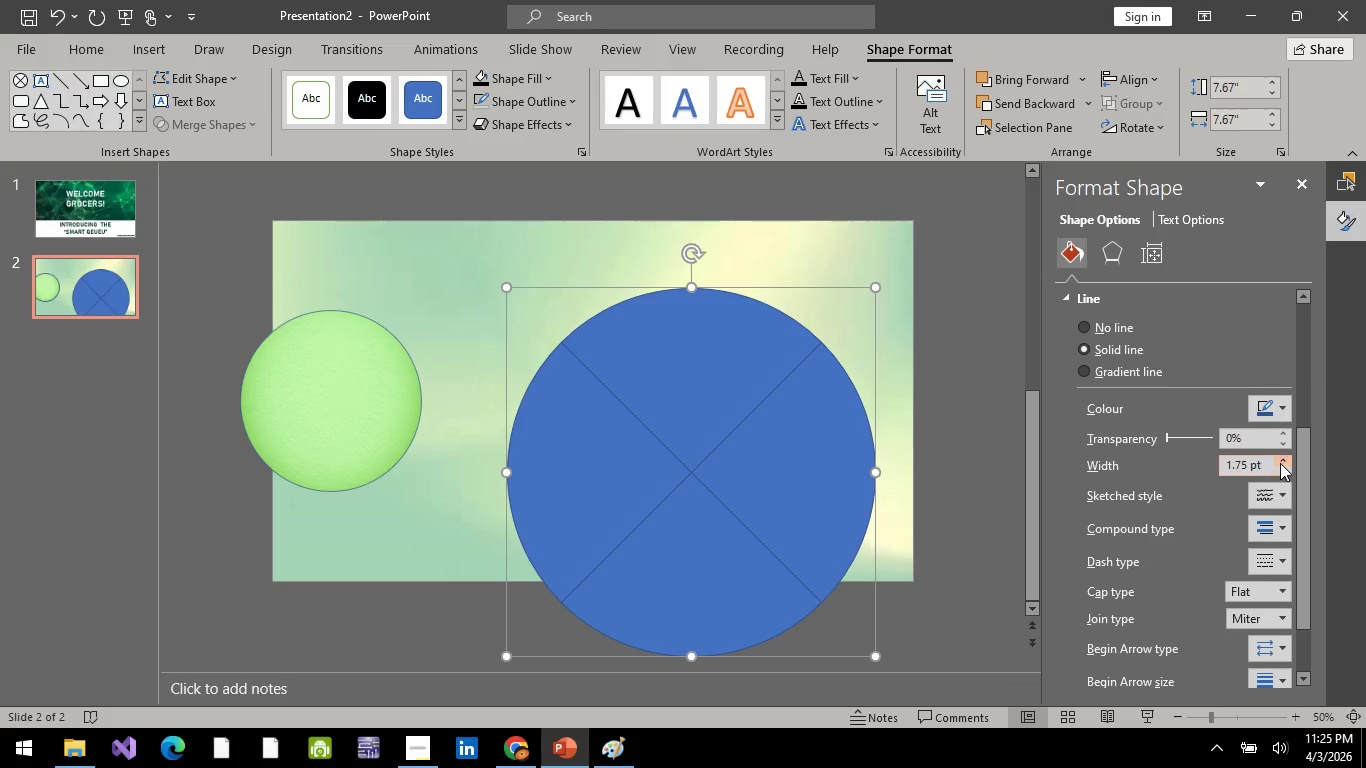 
triple_click([1280, 463])
 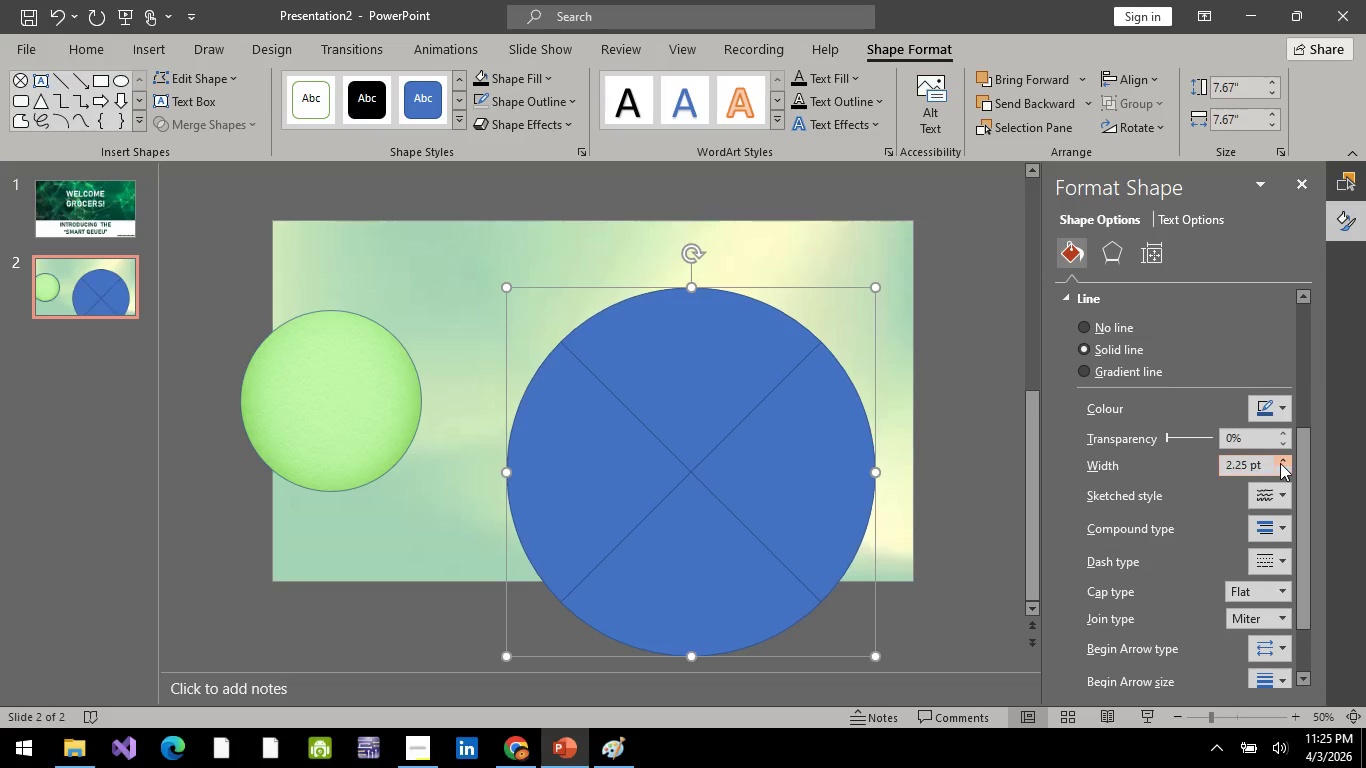 
triple_click([1280, 463])
 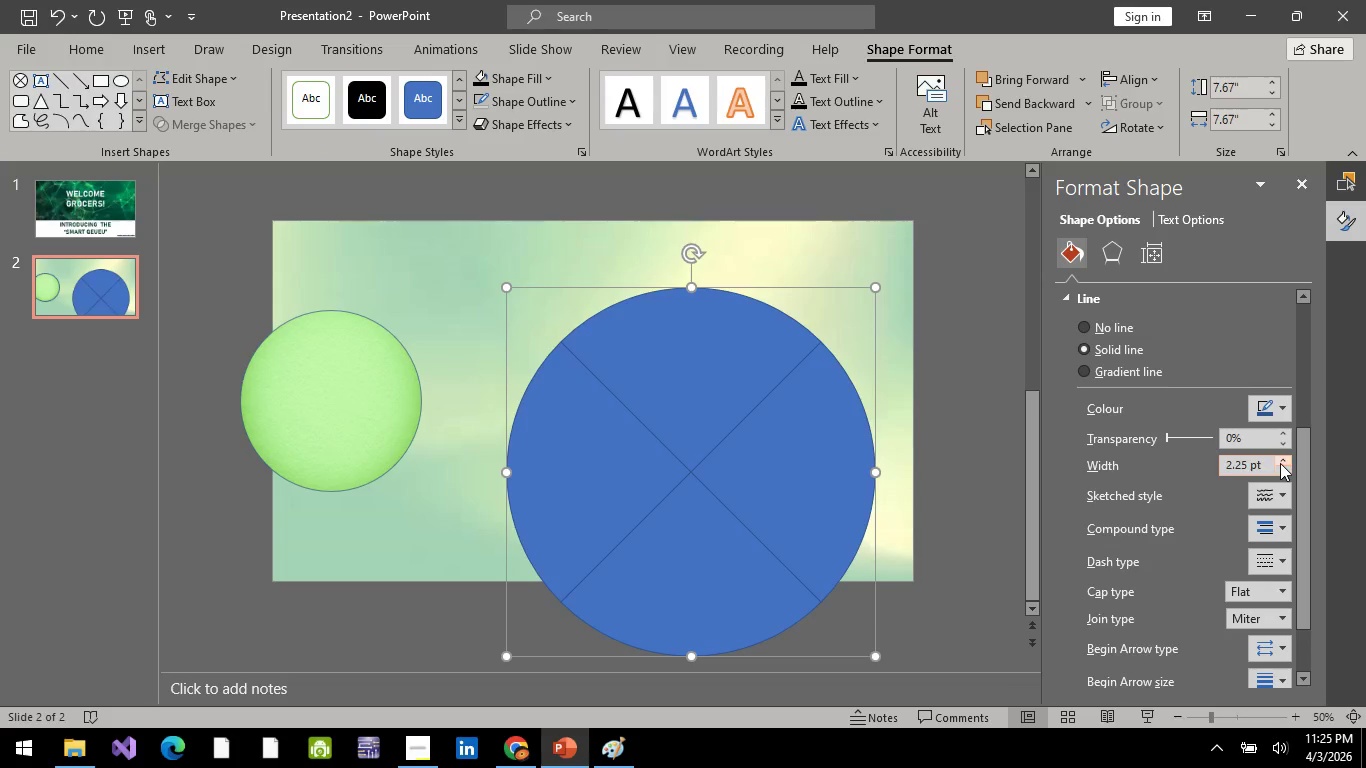 
triple_click([1280, 463])
 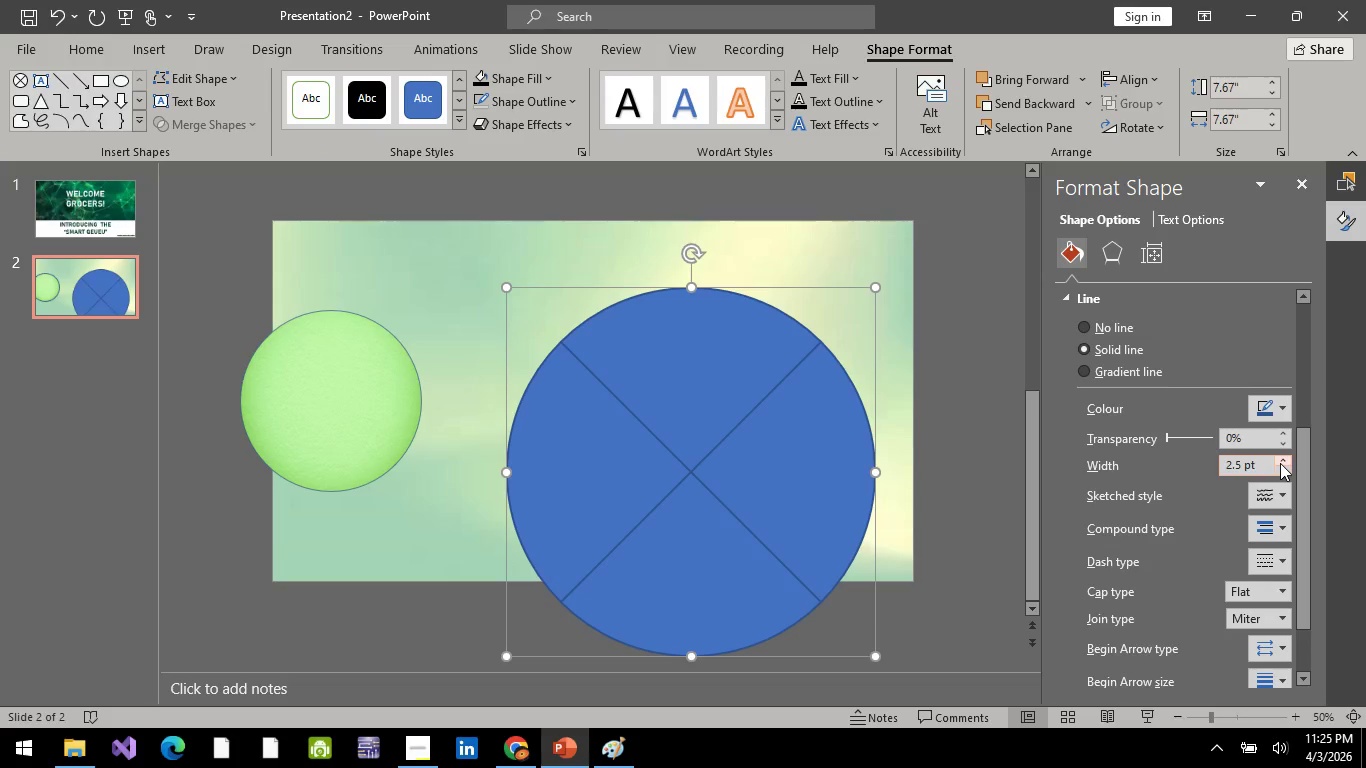 
triple_click([1280, 463])
 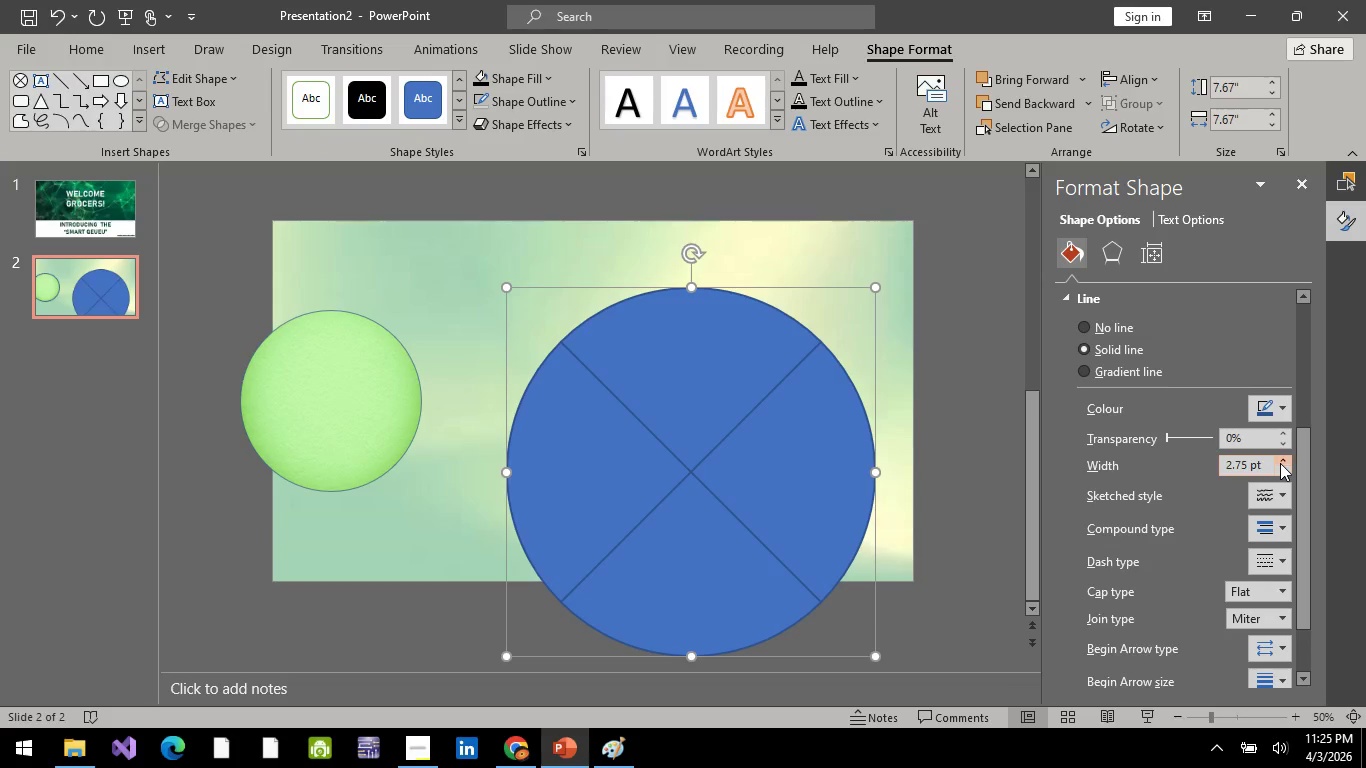 
left_click([1280, 463])
 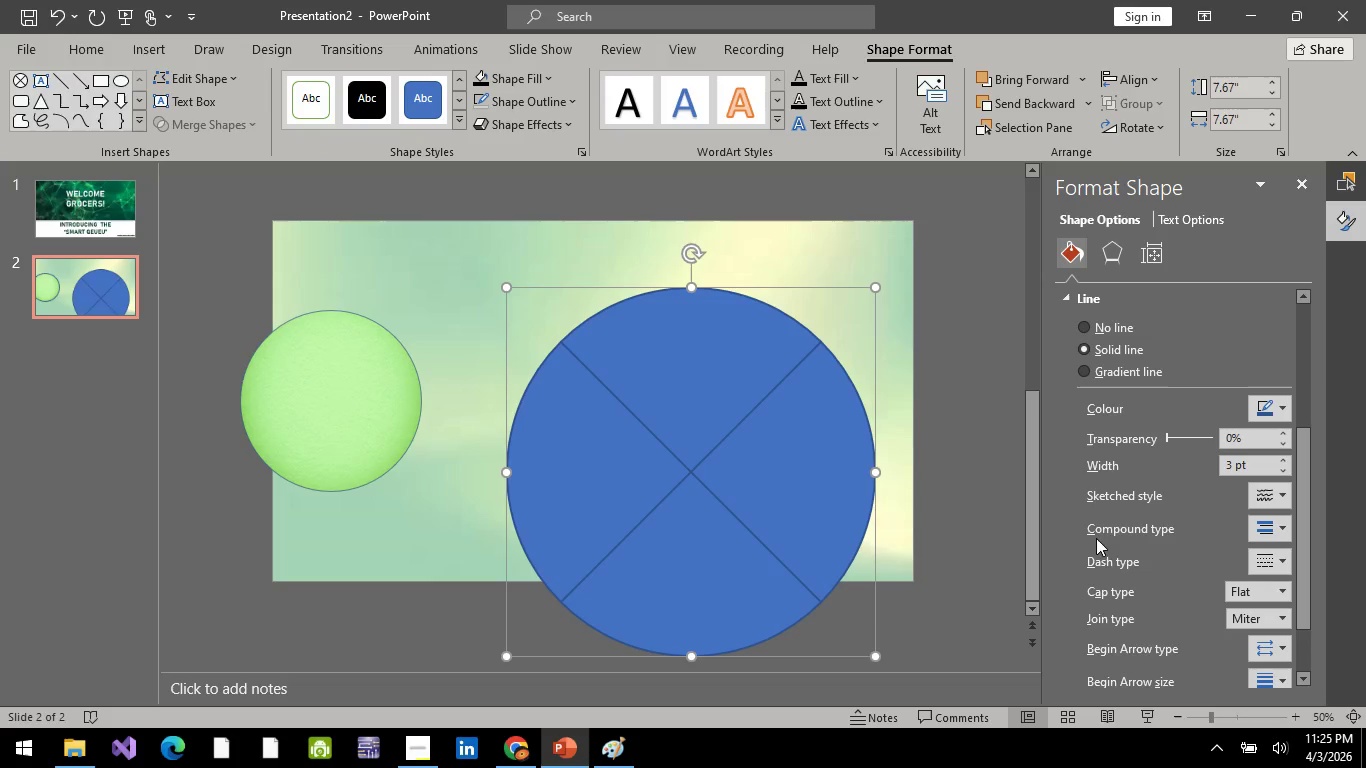 
scroll: coordinate [1144, 550], scroll_direction: down, amount: 3.0
 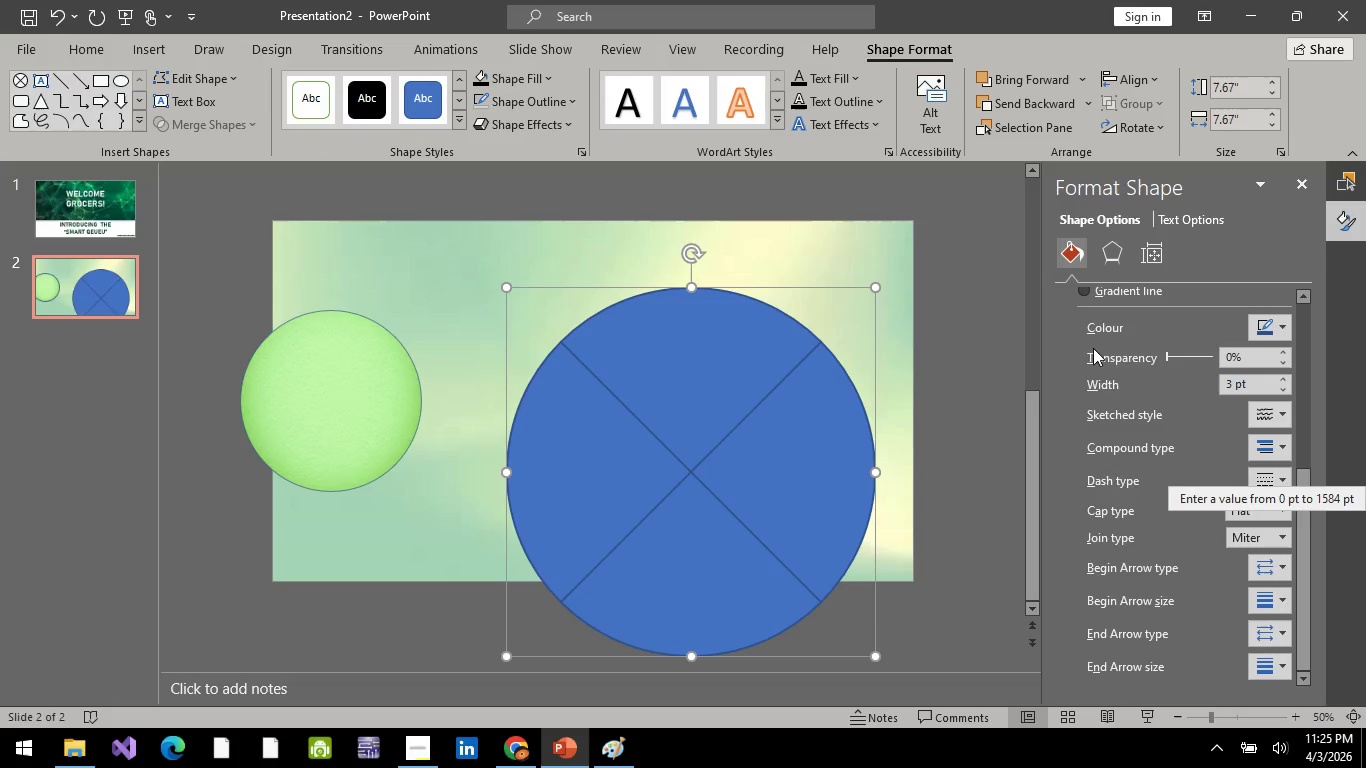 
scroll: coordinate [1121, 526], scroll_direction: up, amount: 5.0
 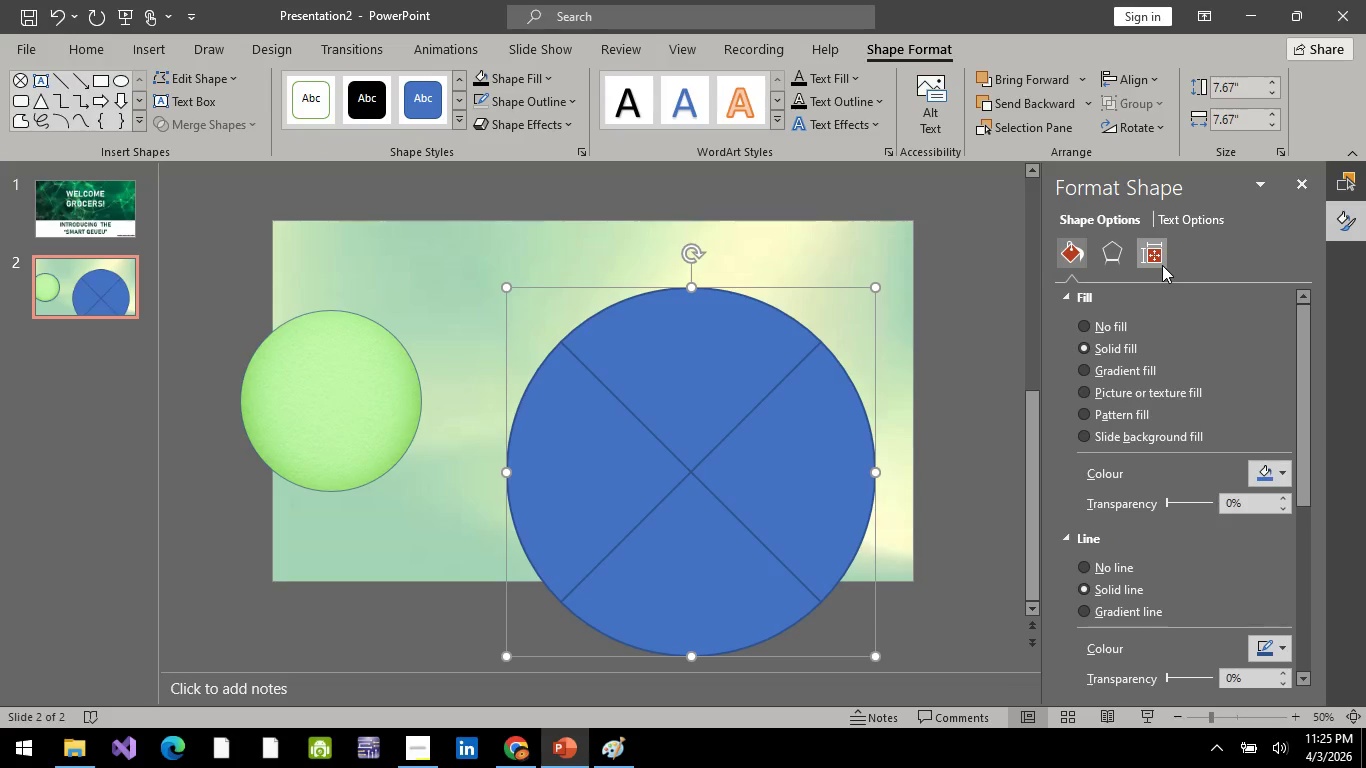 
left_click([1162, 265])
 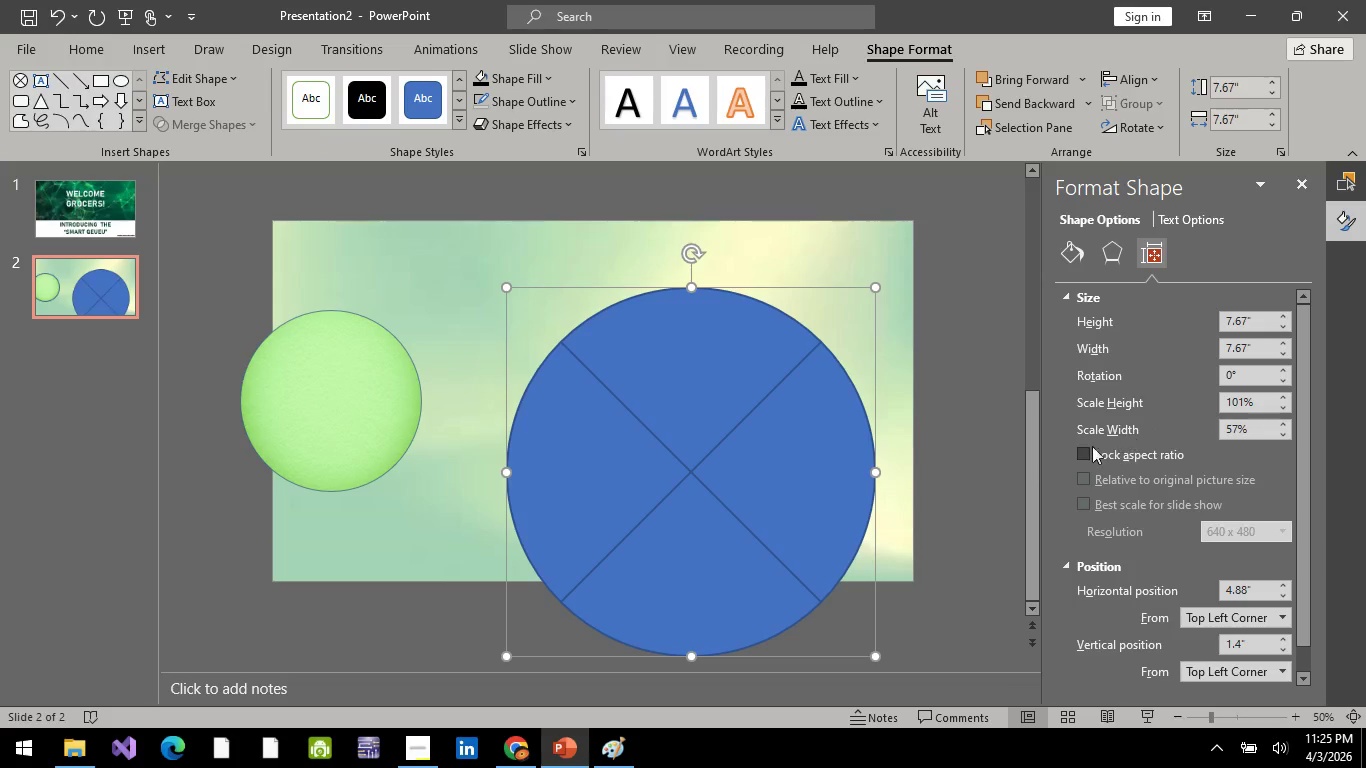 
left_click_drag(start_coordinate=[737, 484], to_coordinate=[403, 431])
 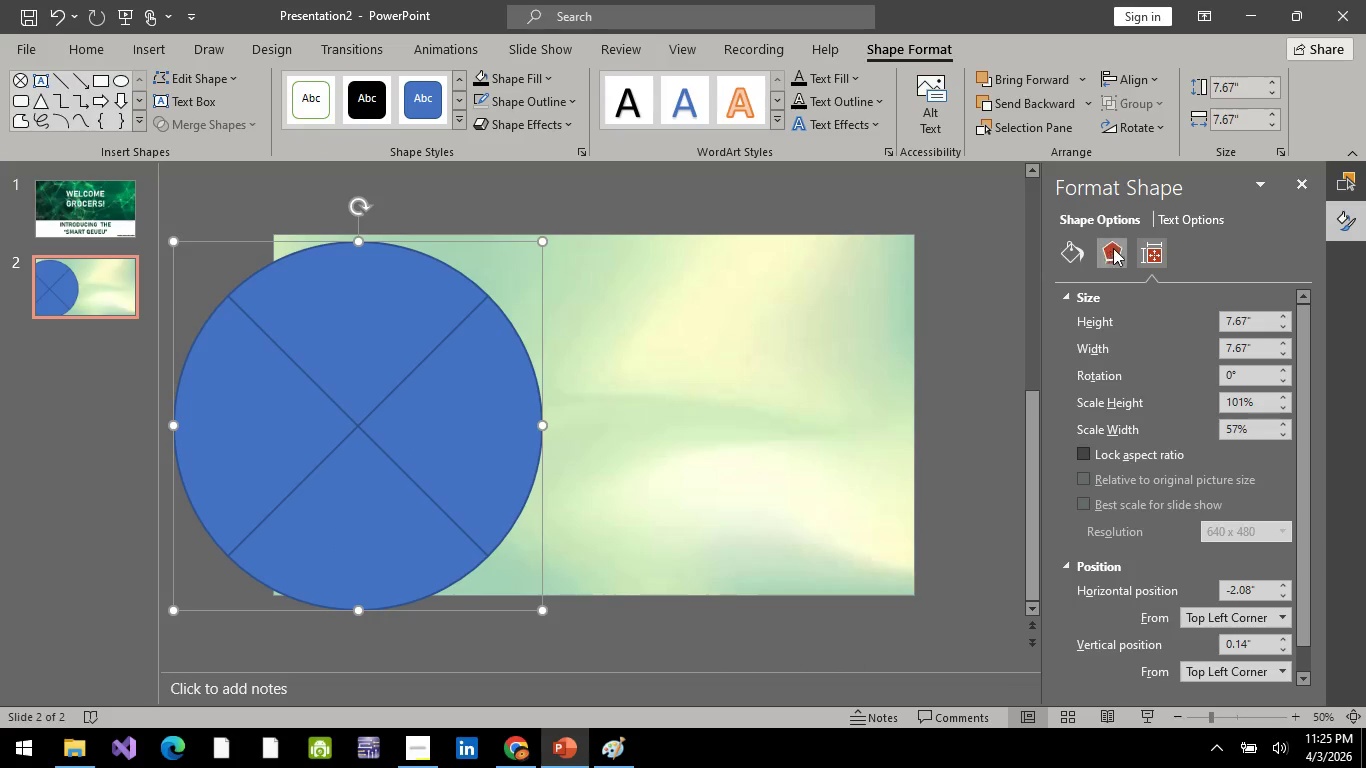 
left_click([1068, 252])
 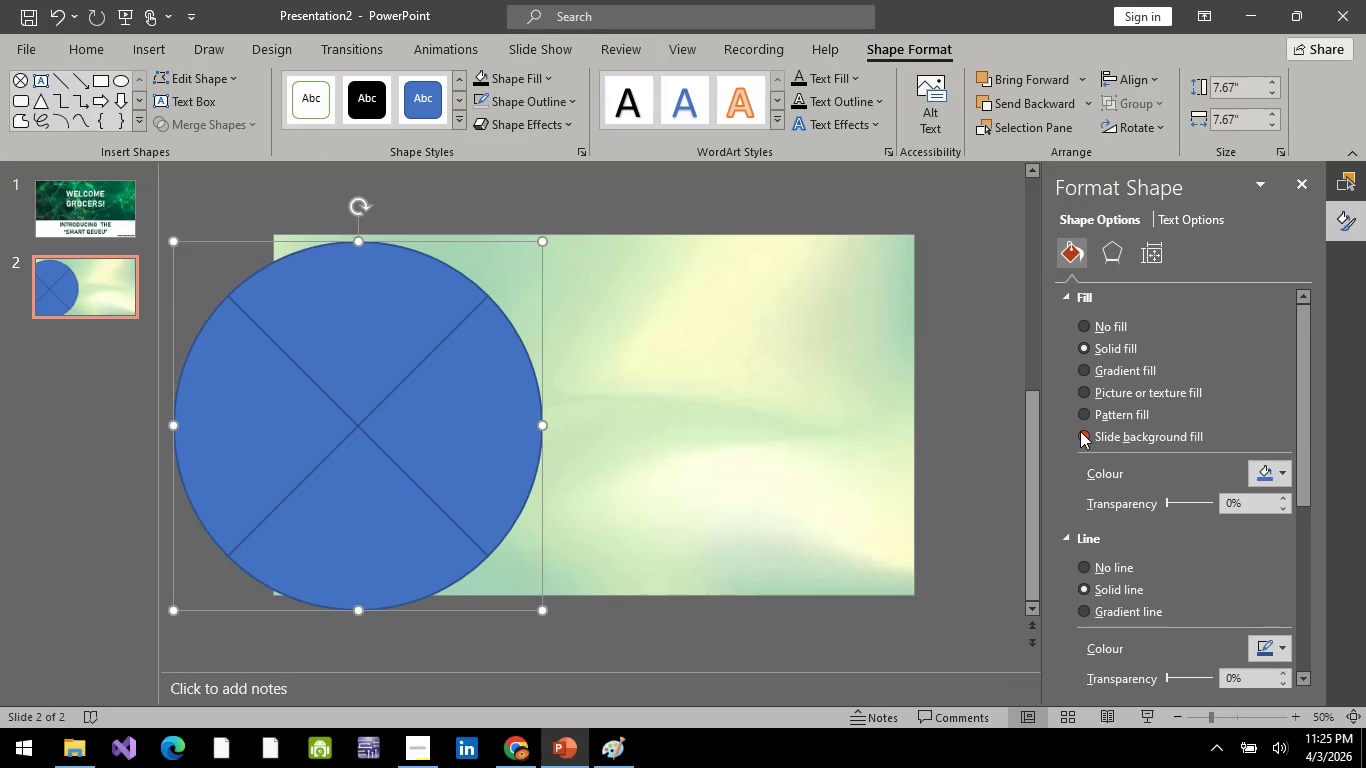 
left_click([1080, 431])
 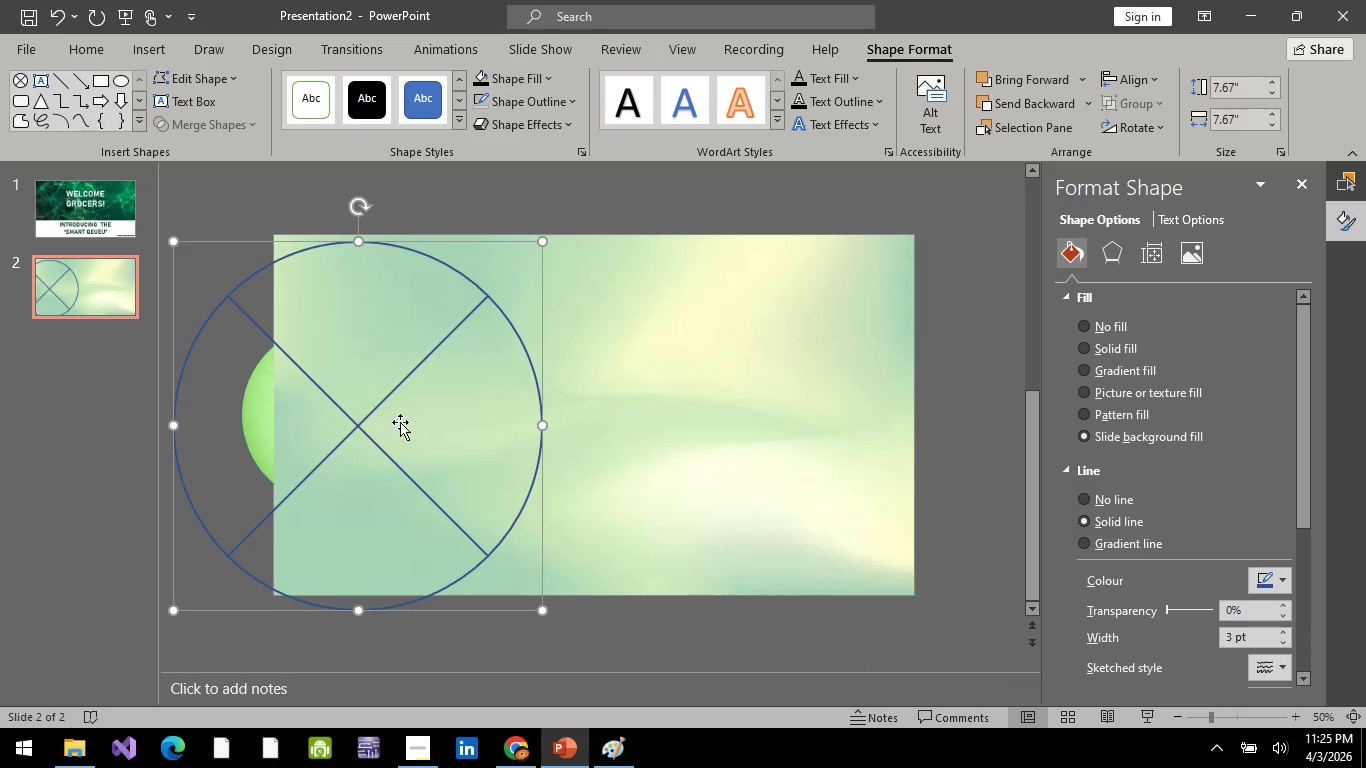 
left_click_drag(start_coordinate=[447, 436], to_coordinate=[471, 436])
 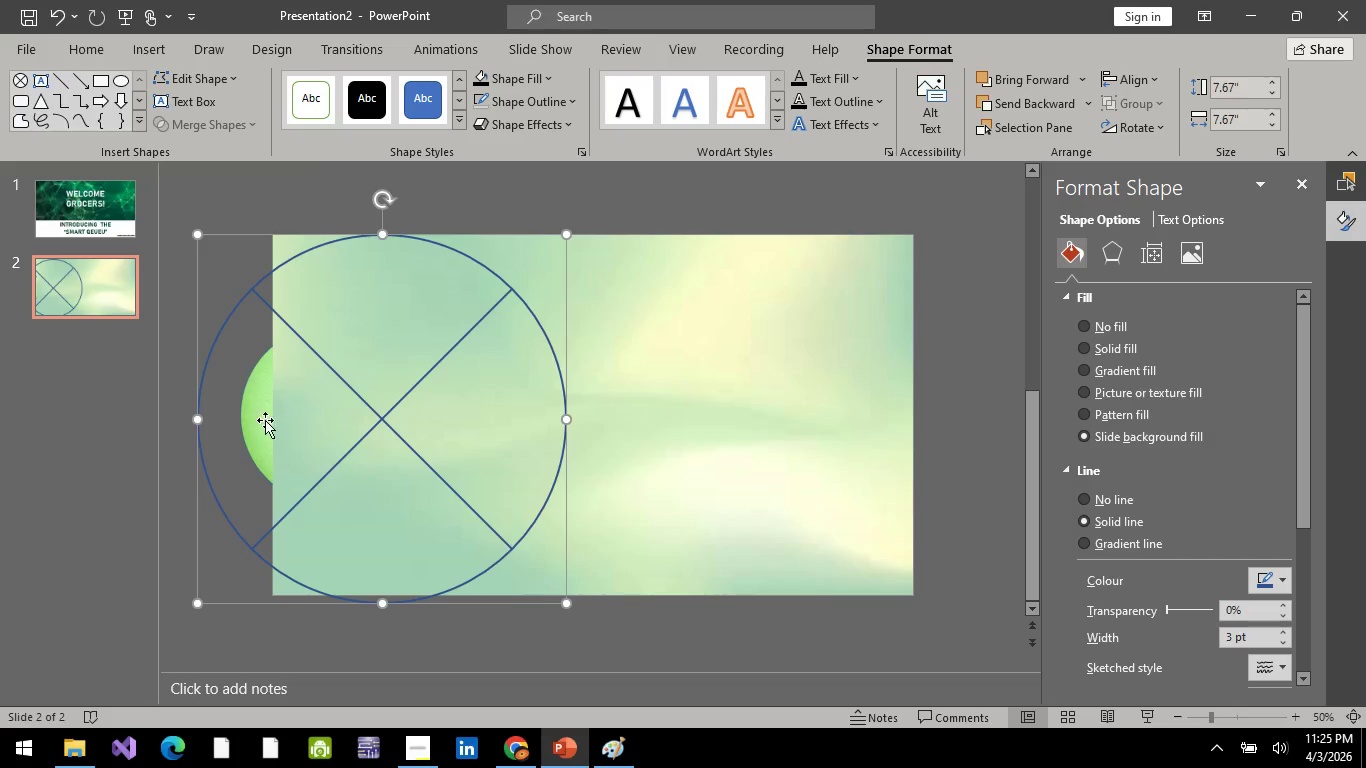 
left_click([262, 420])
 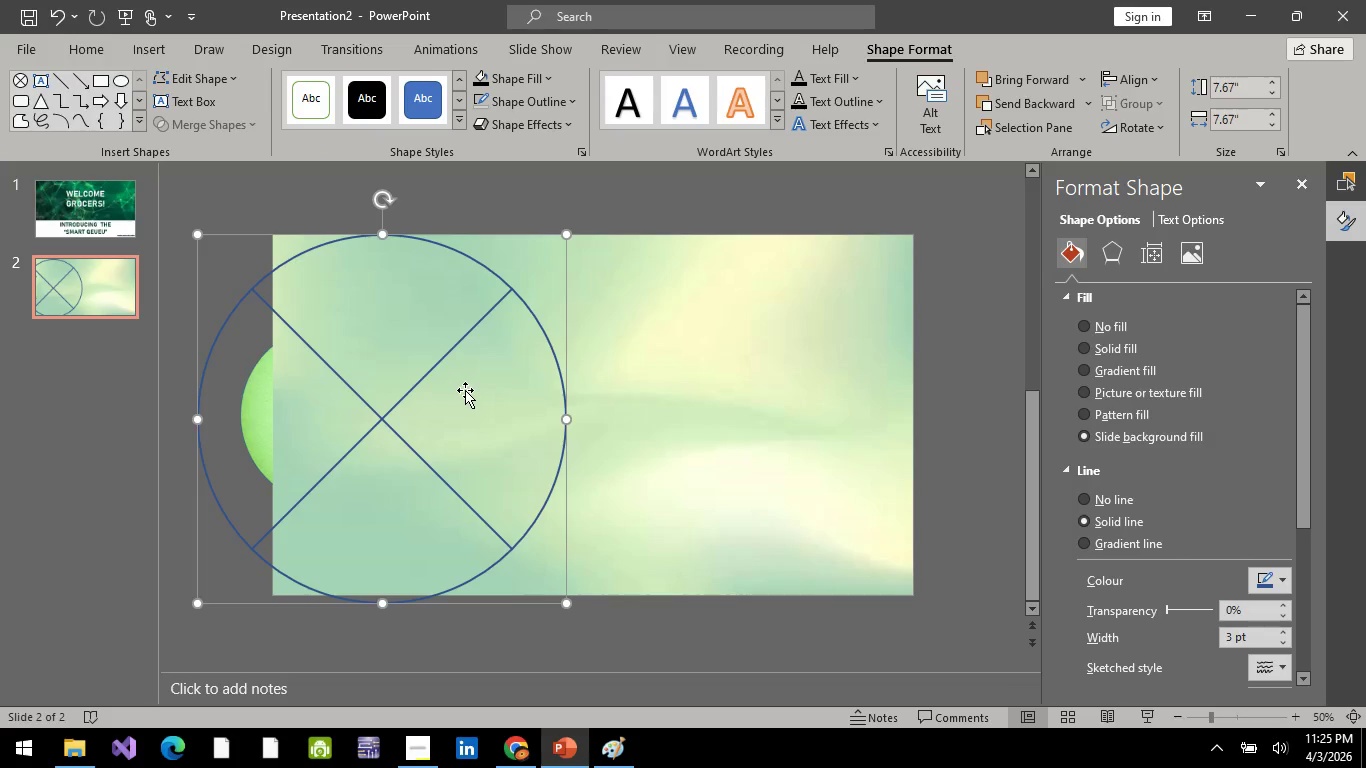 
left_click_drag(start_coordinate=[465, 390], to_coordinate=[839, 423])
 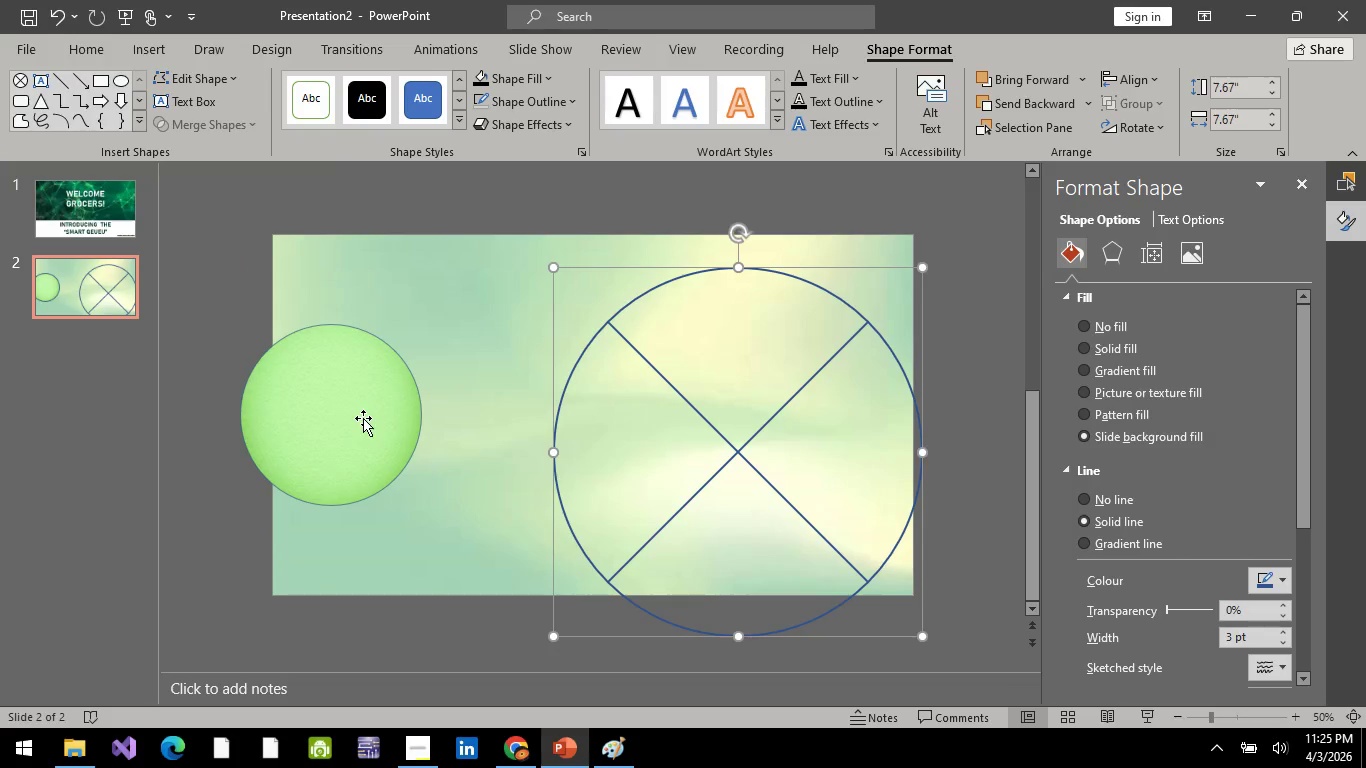 
left_click([363, 418])
 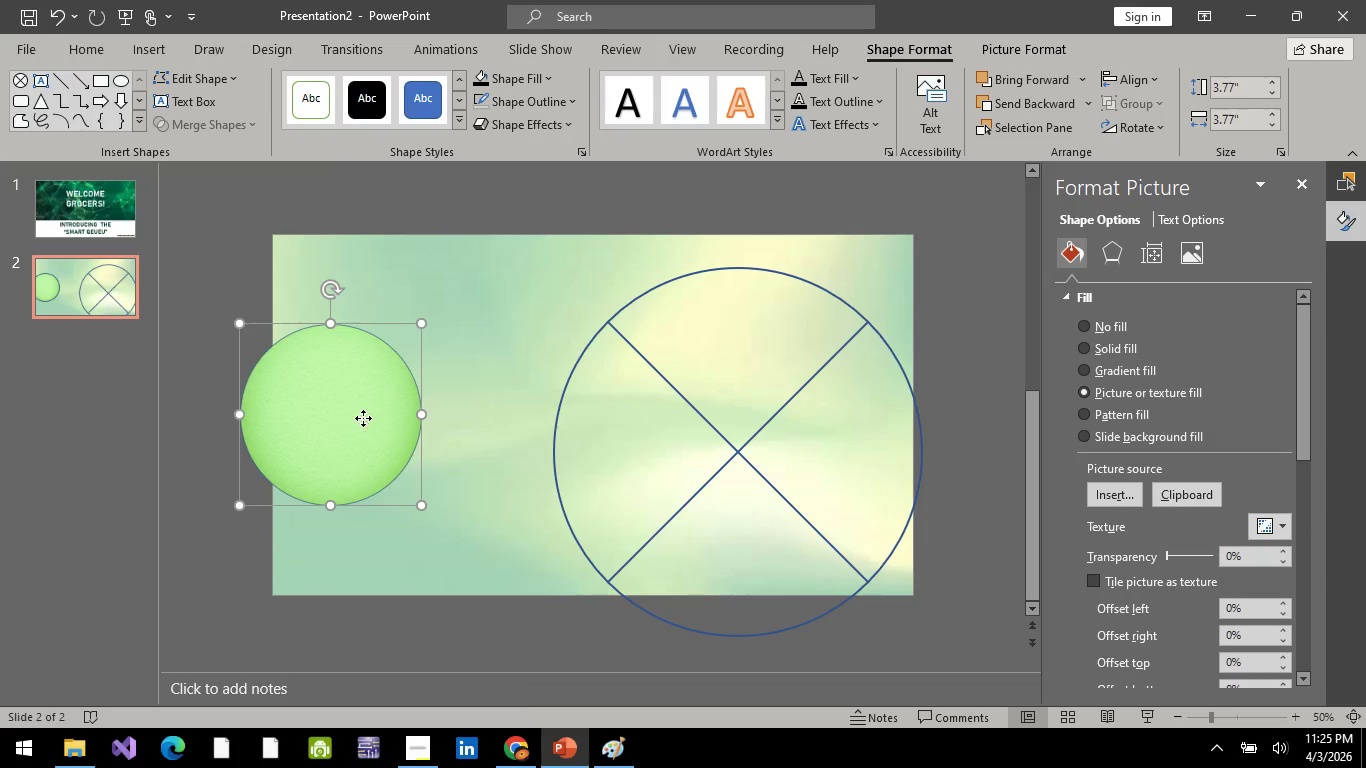 
right_click([363, 418])
 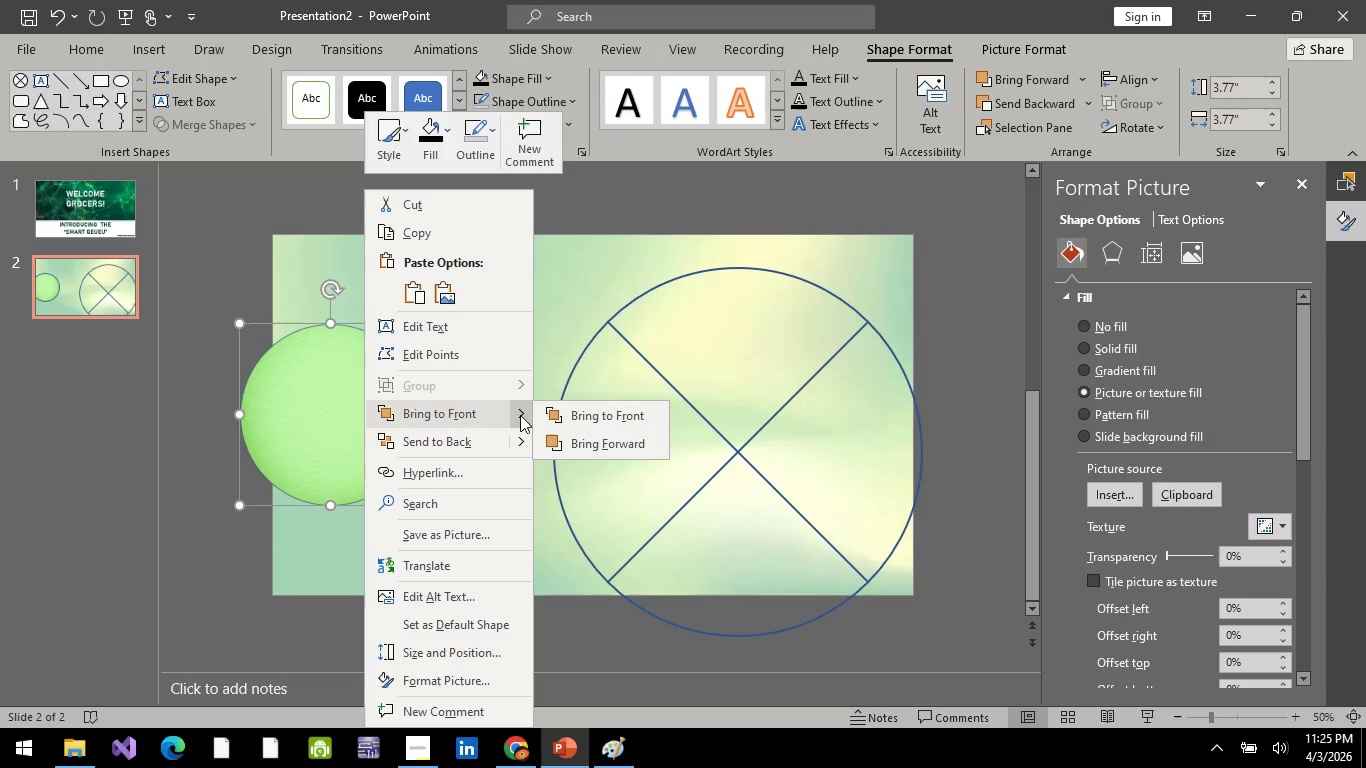 
left_click([617, 419])
 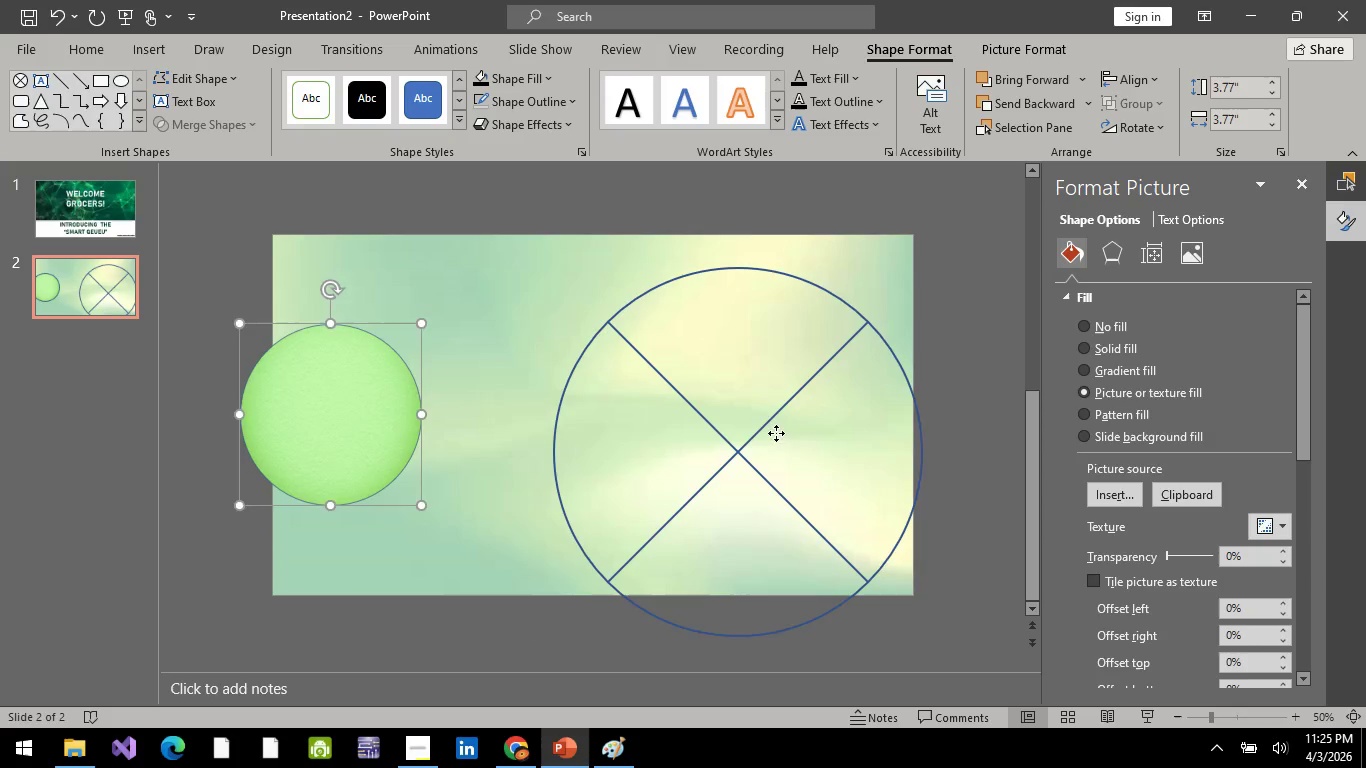 
left_click_drag(start_coordinate=[776, 433], to_coordinate=[368, 405])
 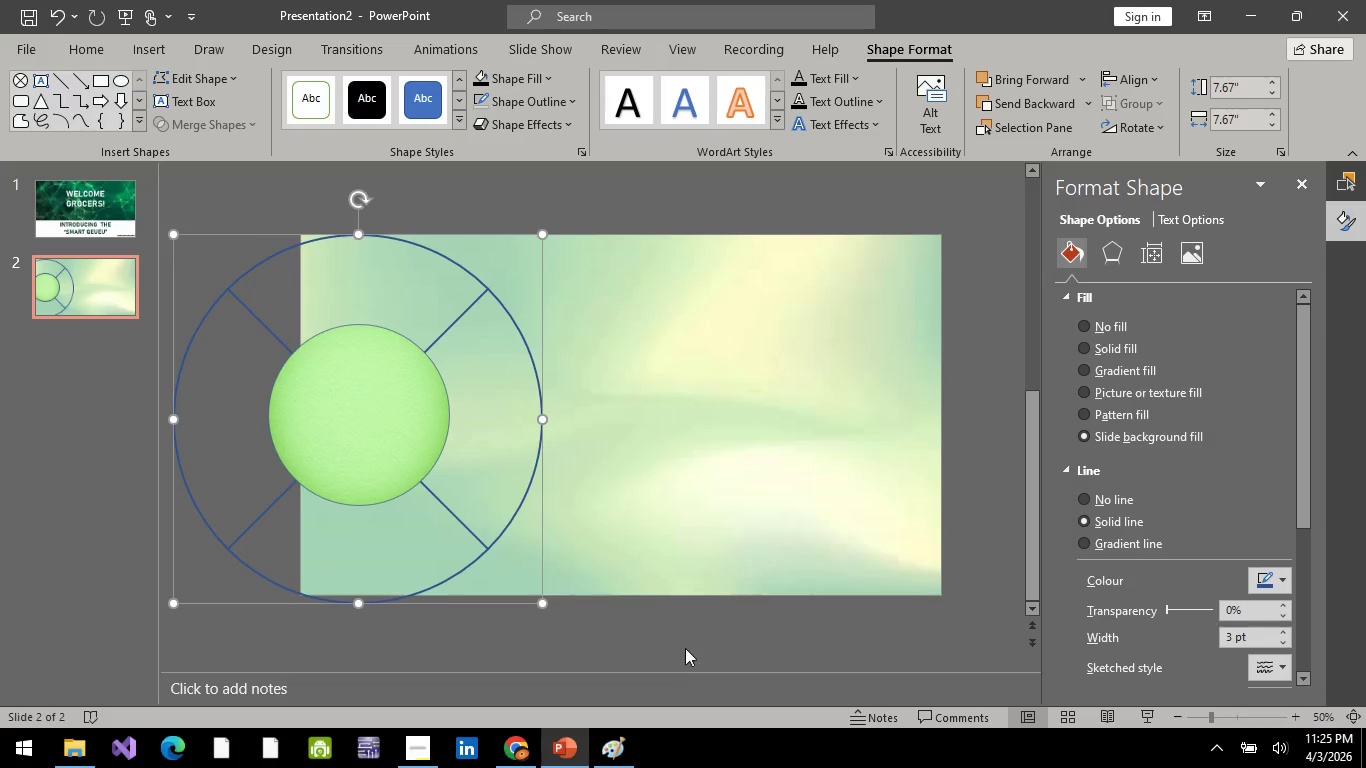 
left_click([694, 639])
 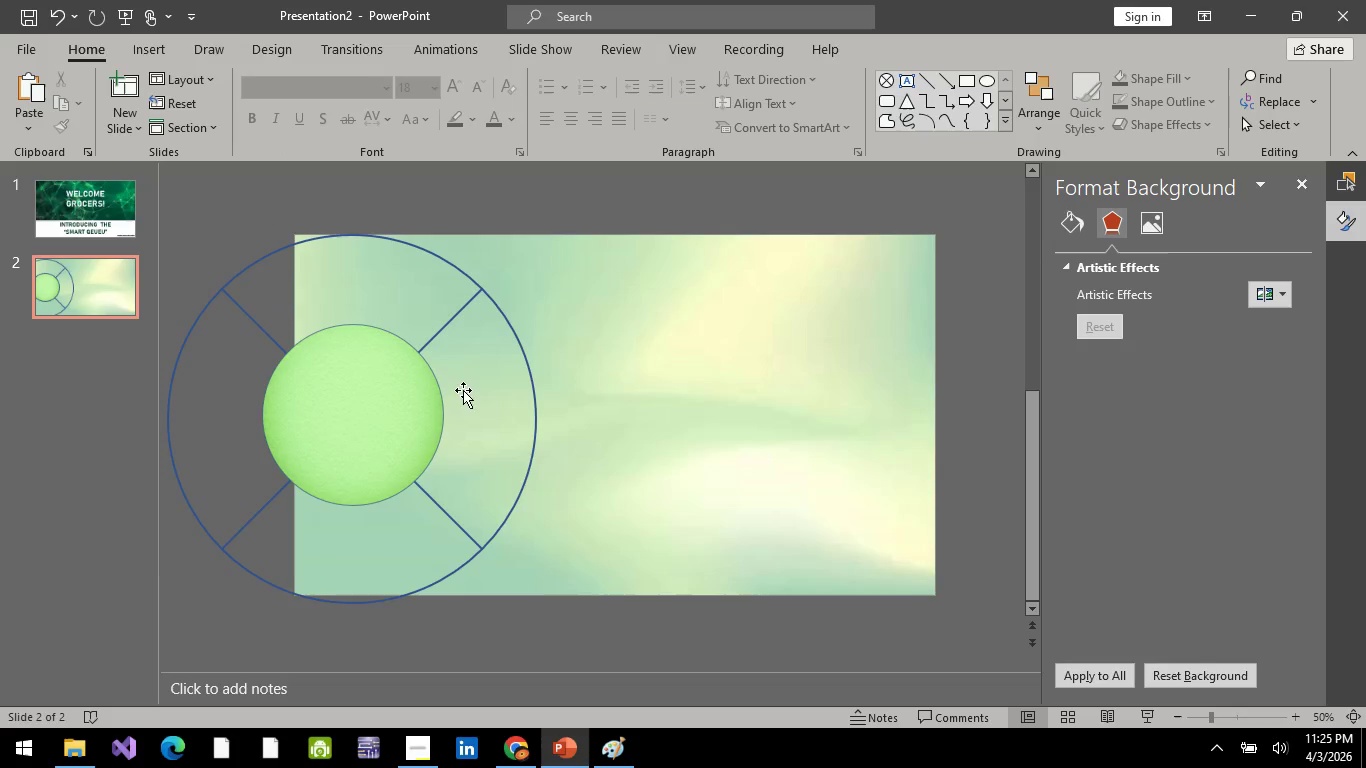 
left_click([463, 390])
 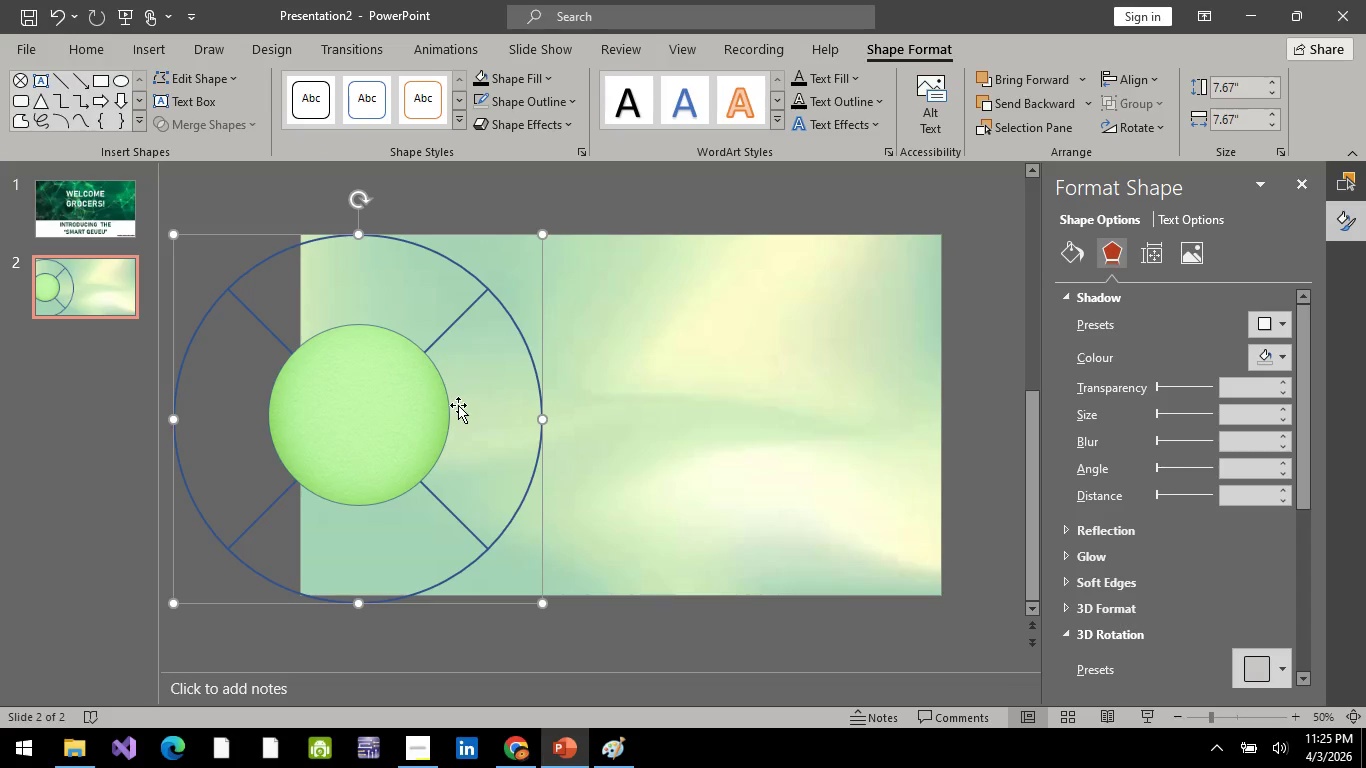 
left_click_drag(start_coordinate=[458, 405], to_coordinate=[691, 415])
 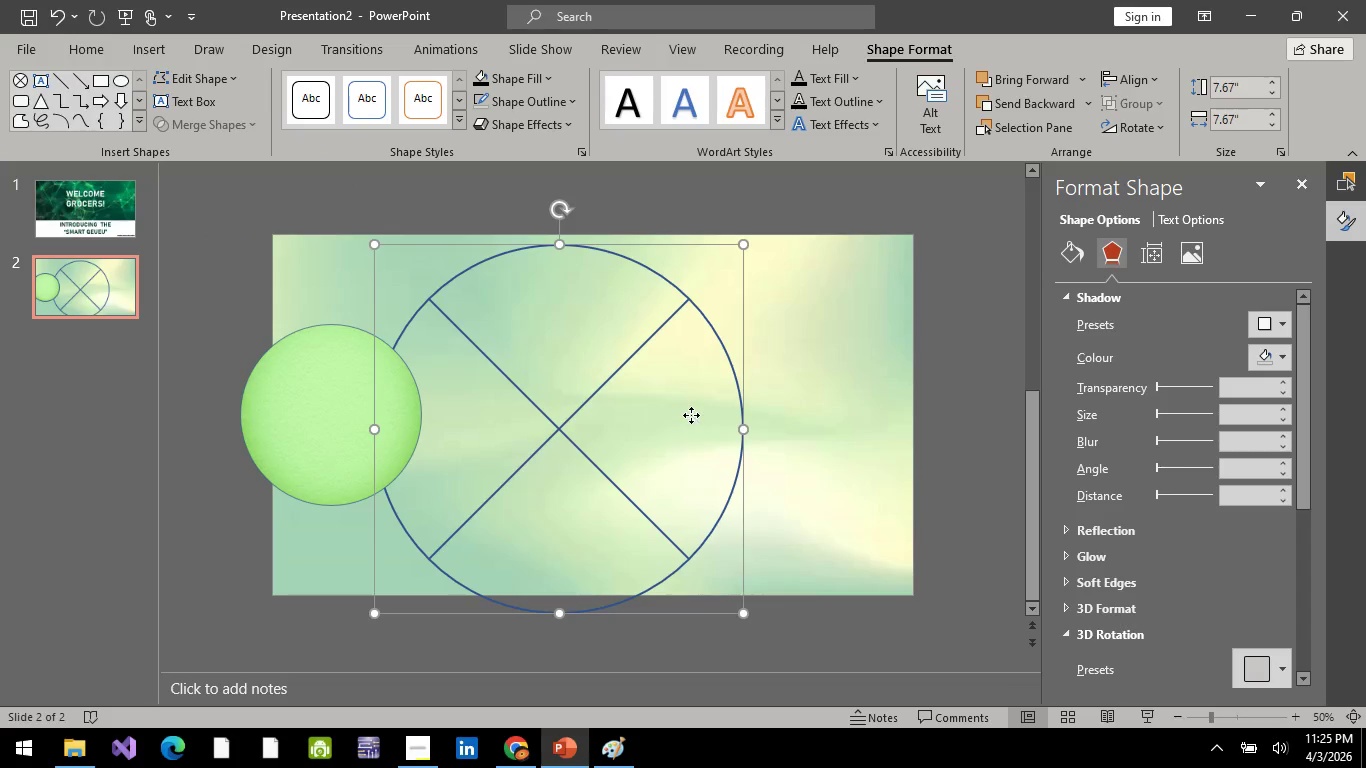 
left_click_drag(start_coordinate=[691, 415], to_coordinate=[477, 406])
 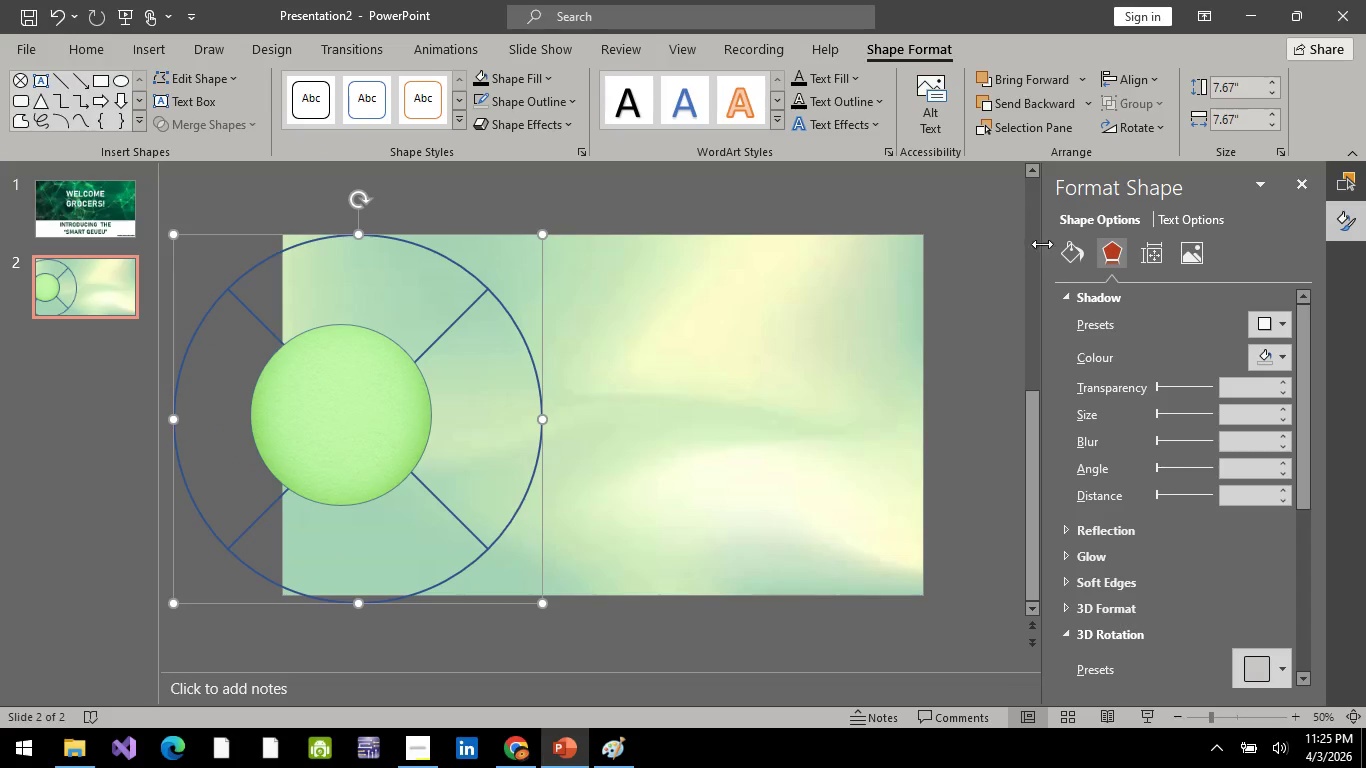 
left_click([1072, 249])
 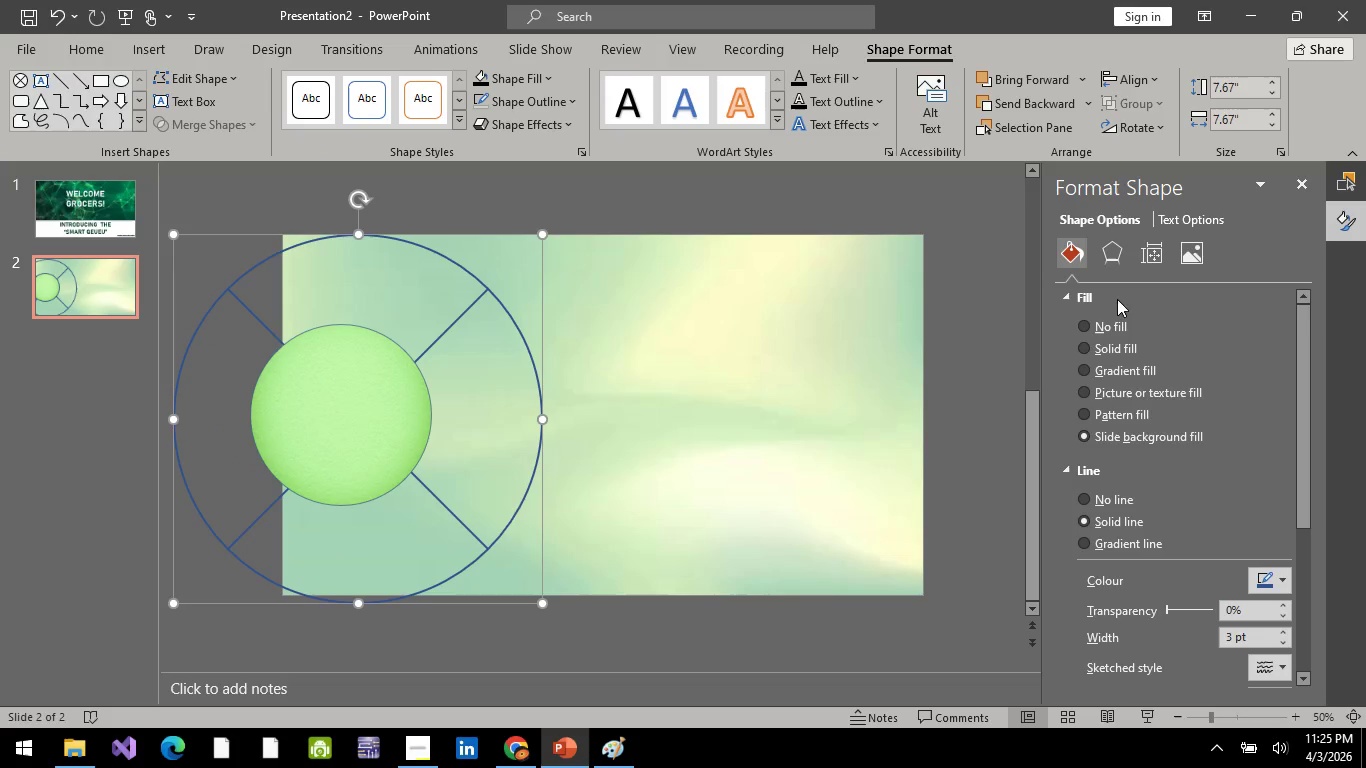 
left_click([1110, 257])
 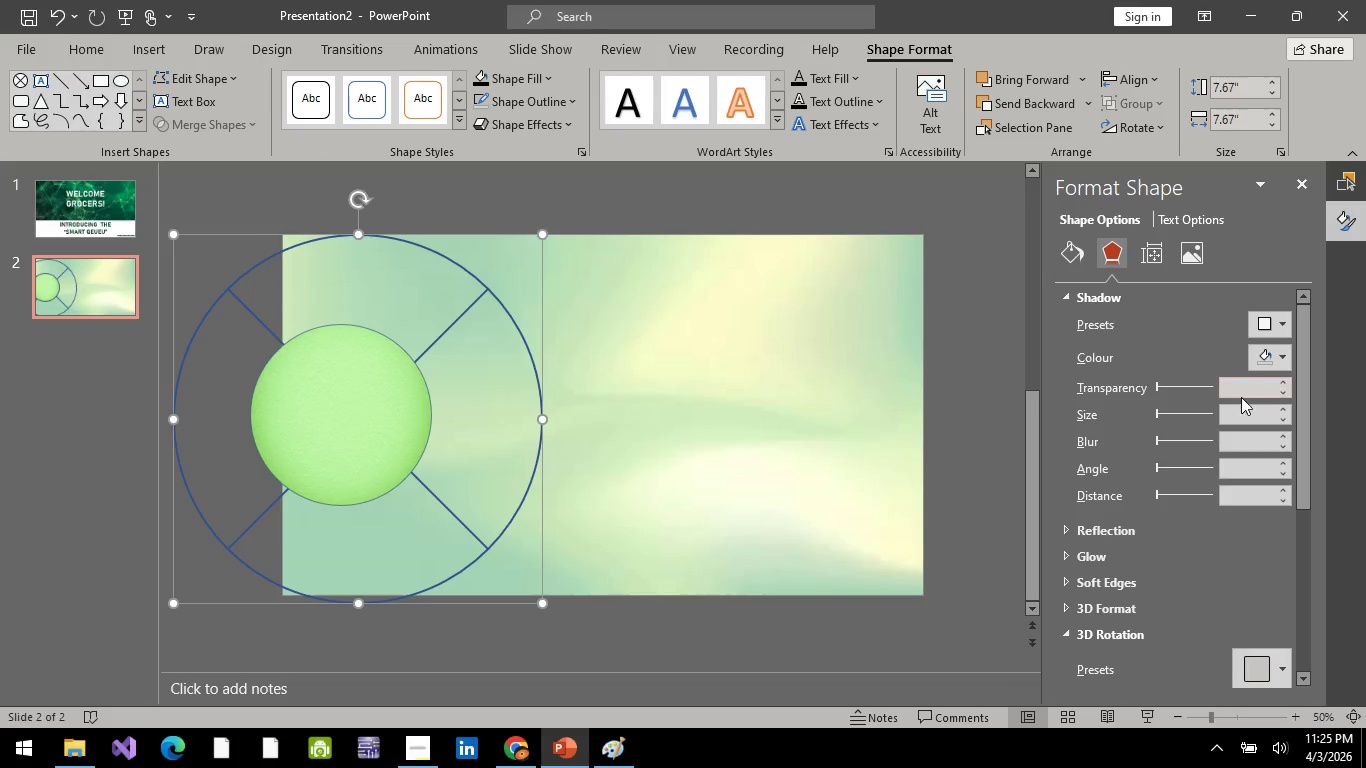 
wait(5.98)
 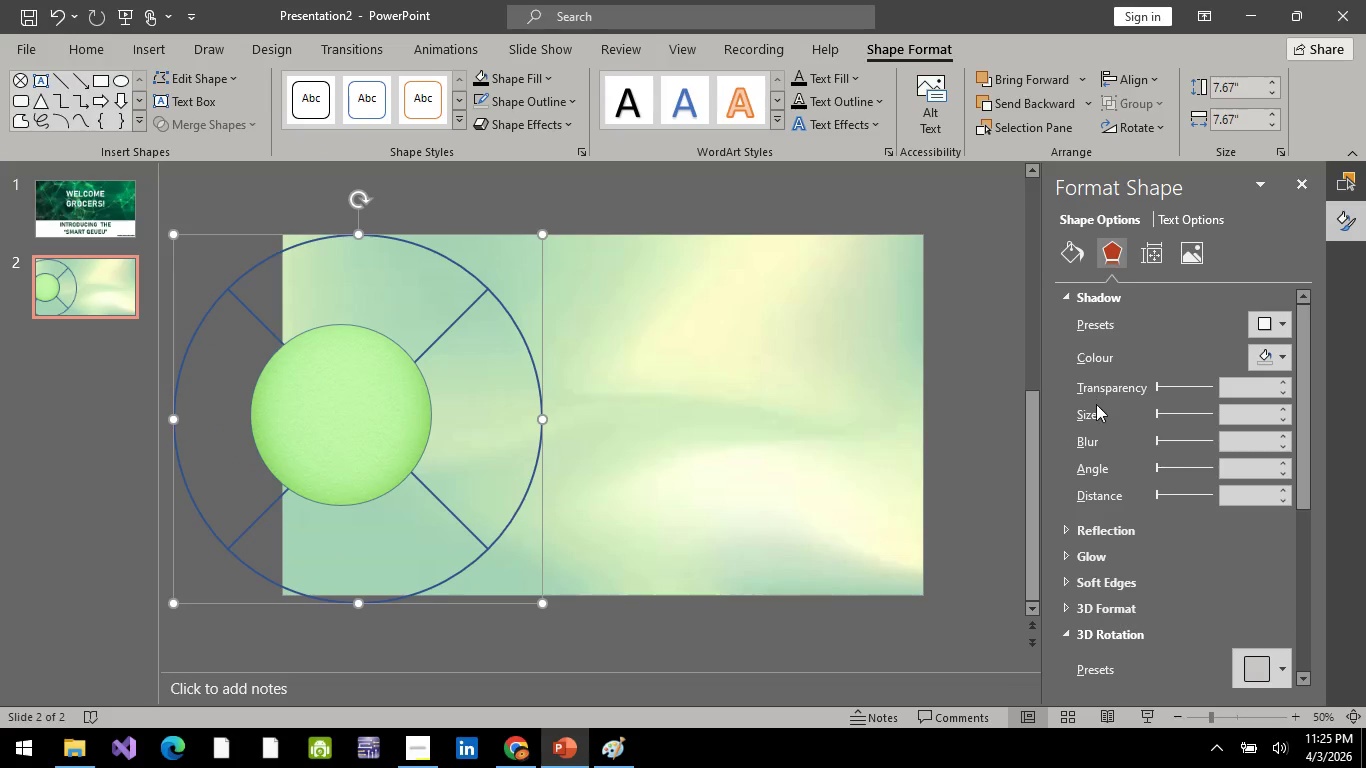 
left_click([1285, 409])
 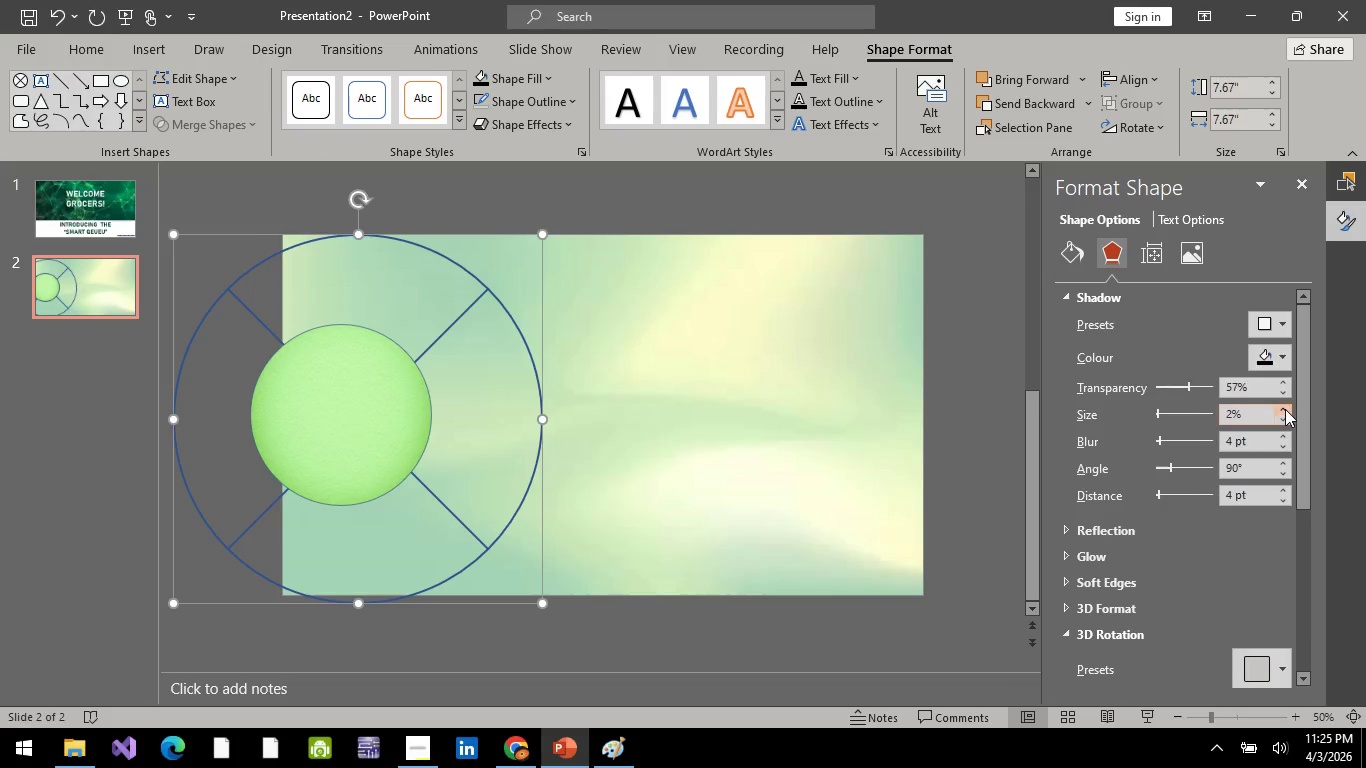 
left_click([1285, 409])
 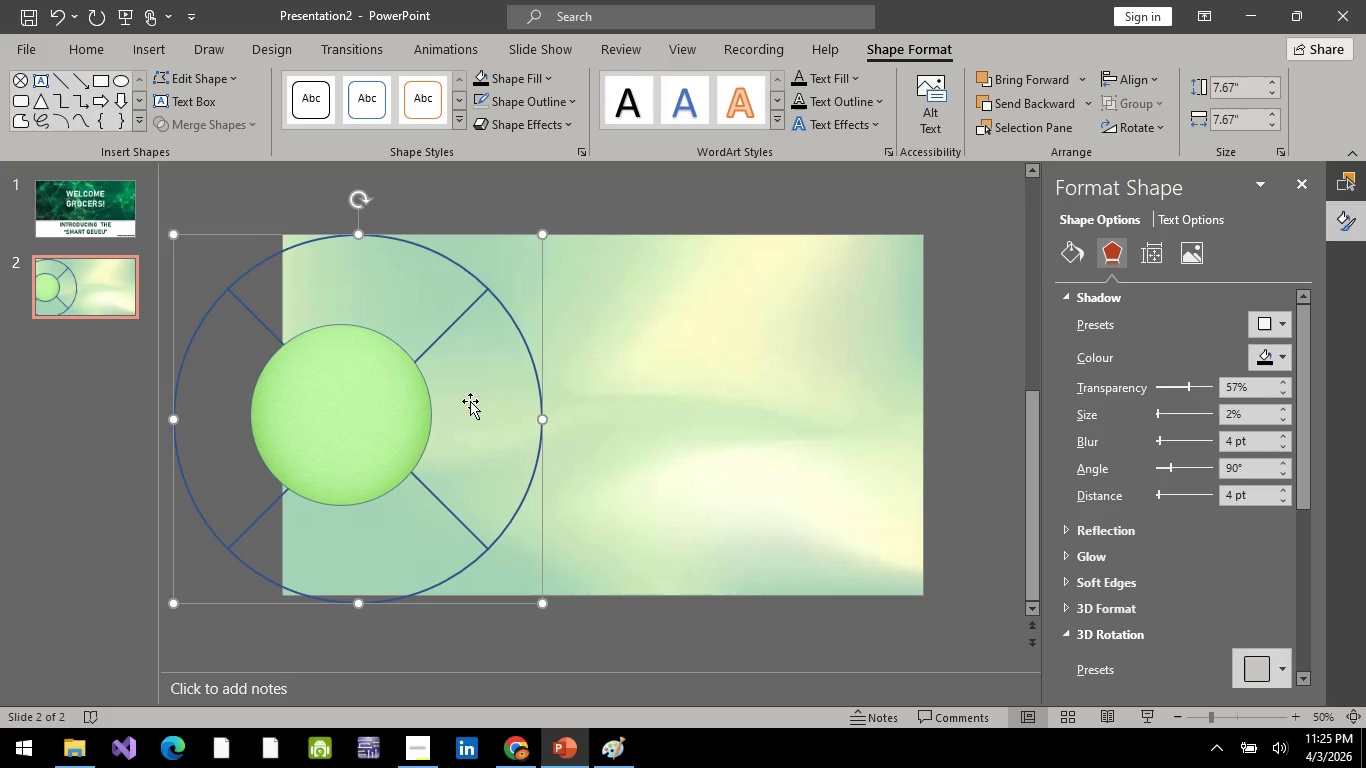 
left_click([492, 401])
 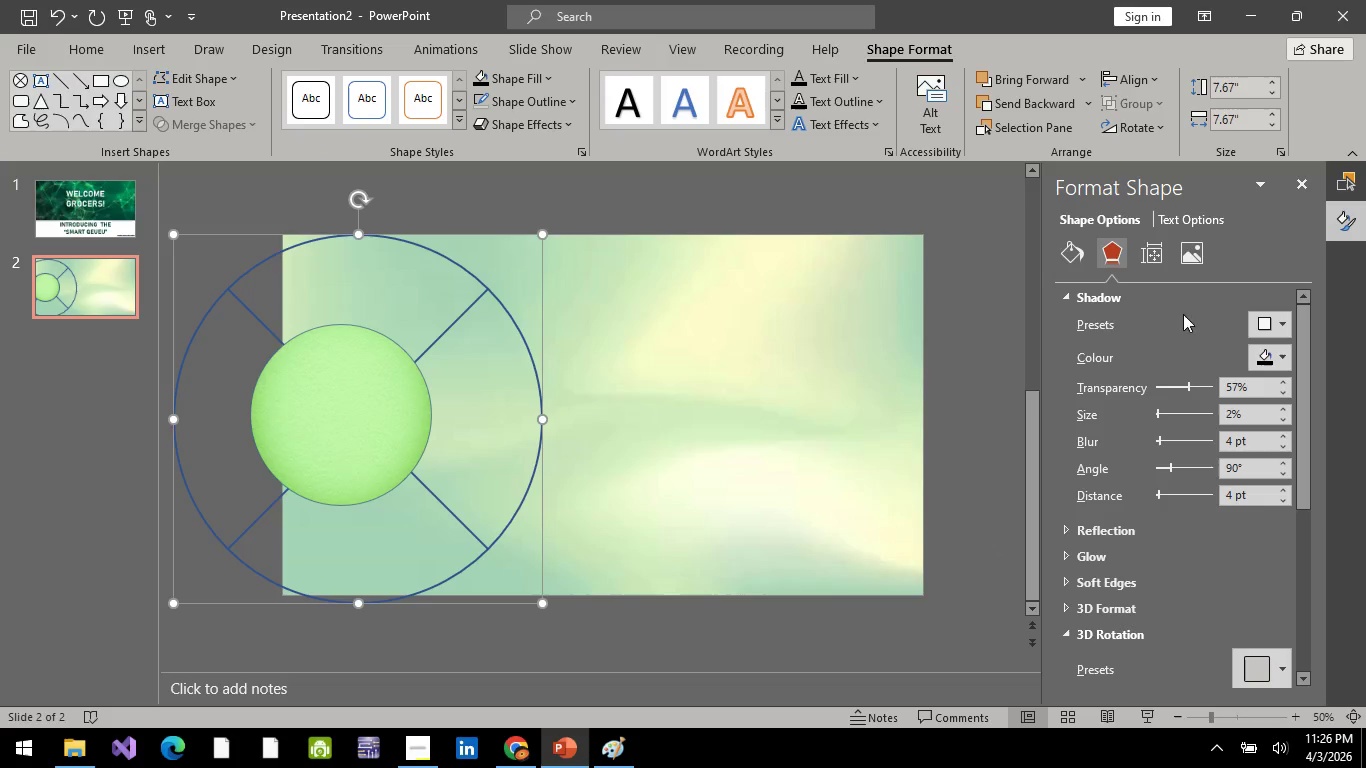 
left_click([1284, 324])
 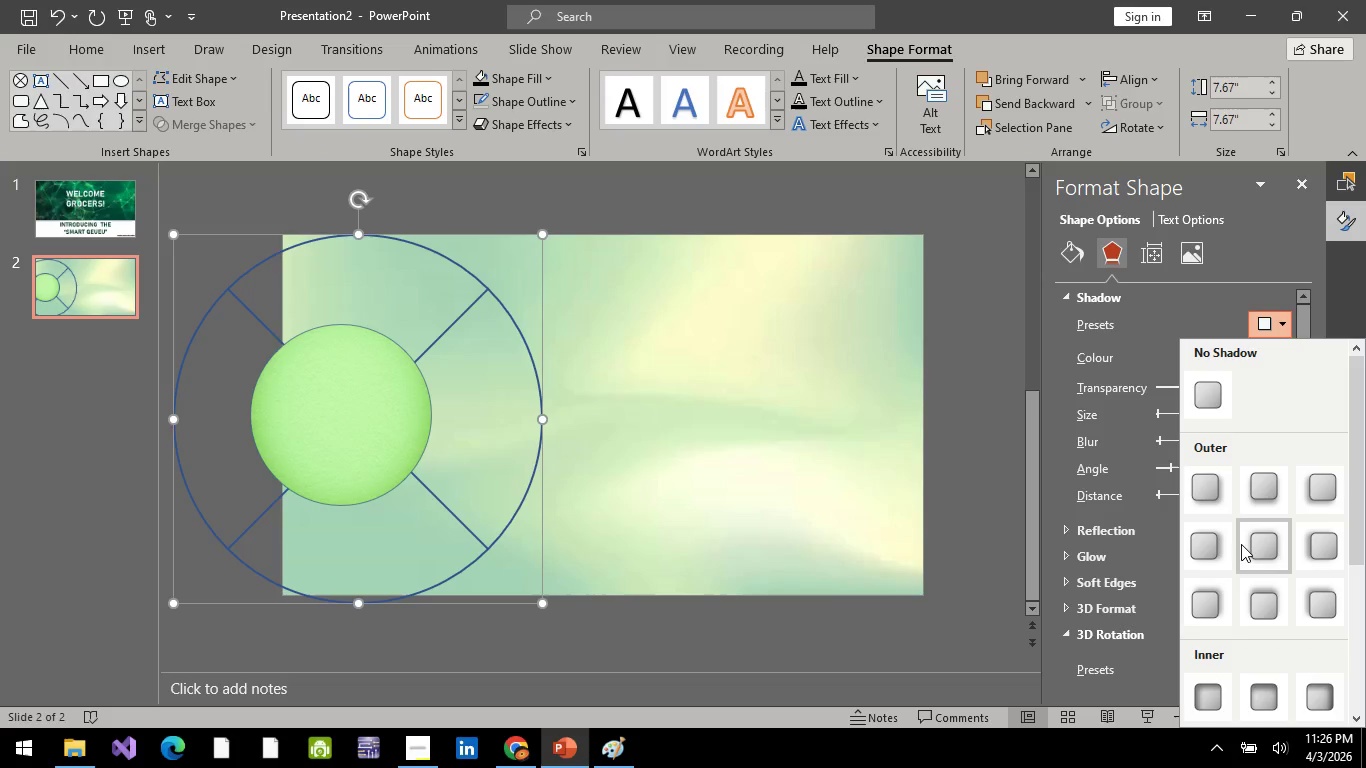 
left_click([1214, 598])
 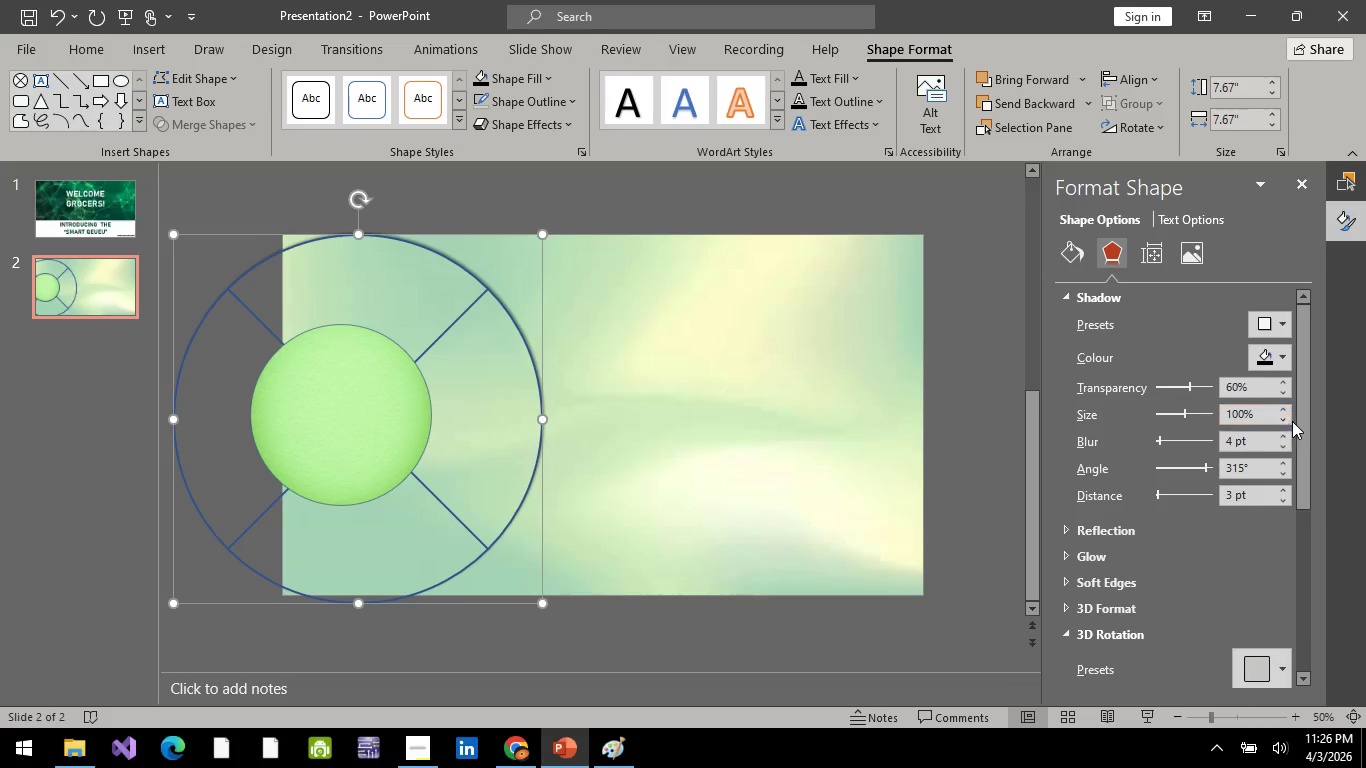 
left_click([1281, 409])
 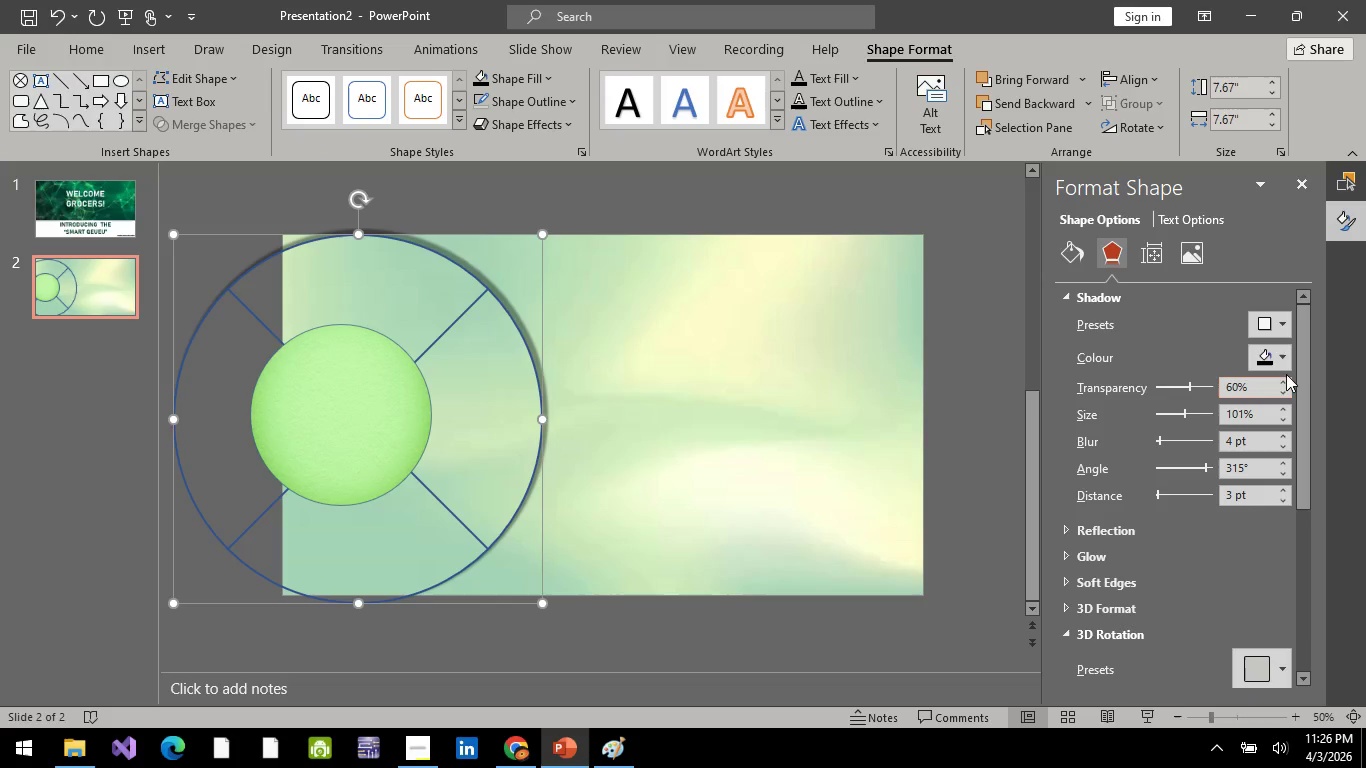 
left_click([1278, 355])
 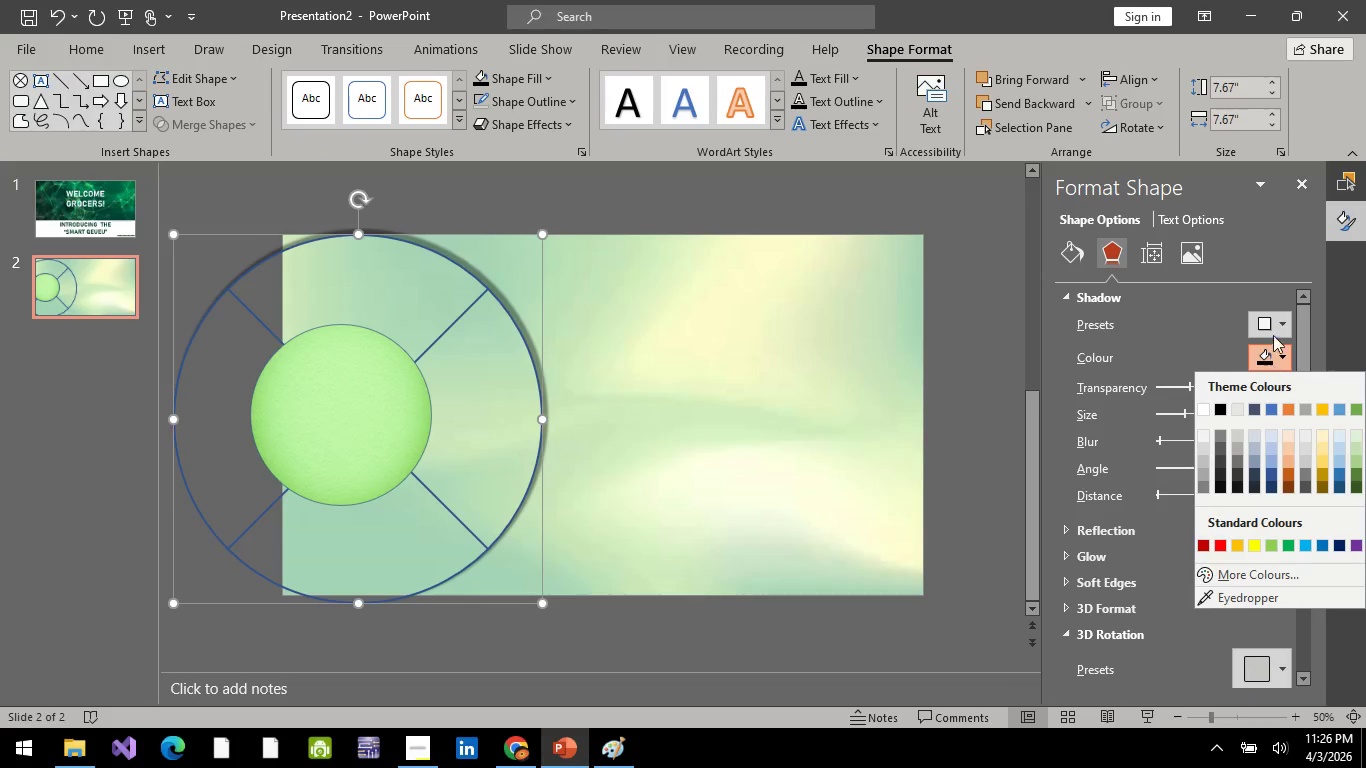 
left_click([1275, 322])
 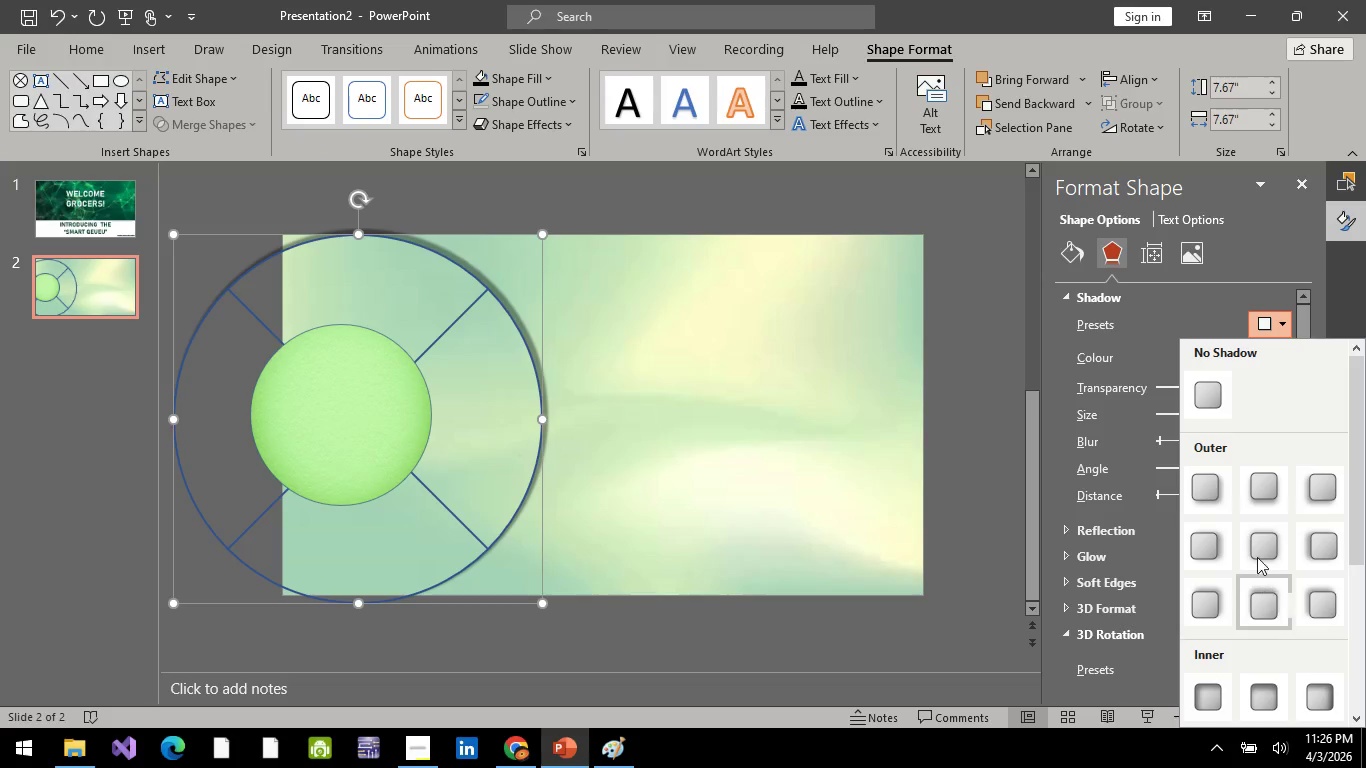 
scroll: coordinate [1267, 589], scroll_direction: down, amount: 1.0
 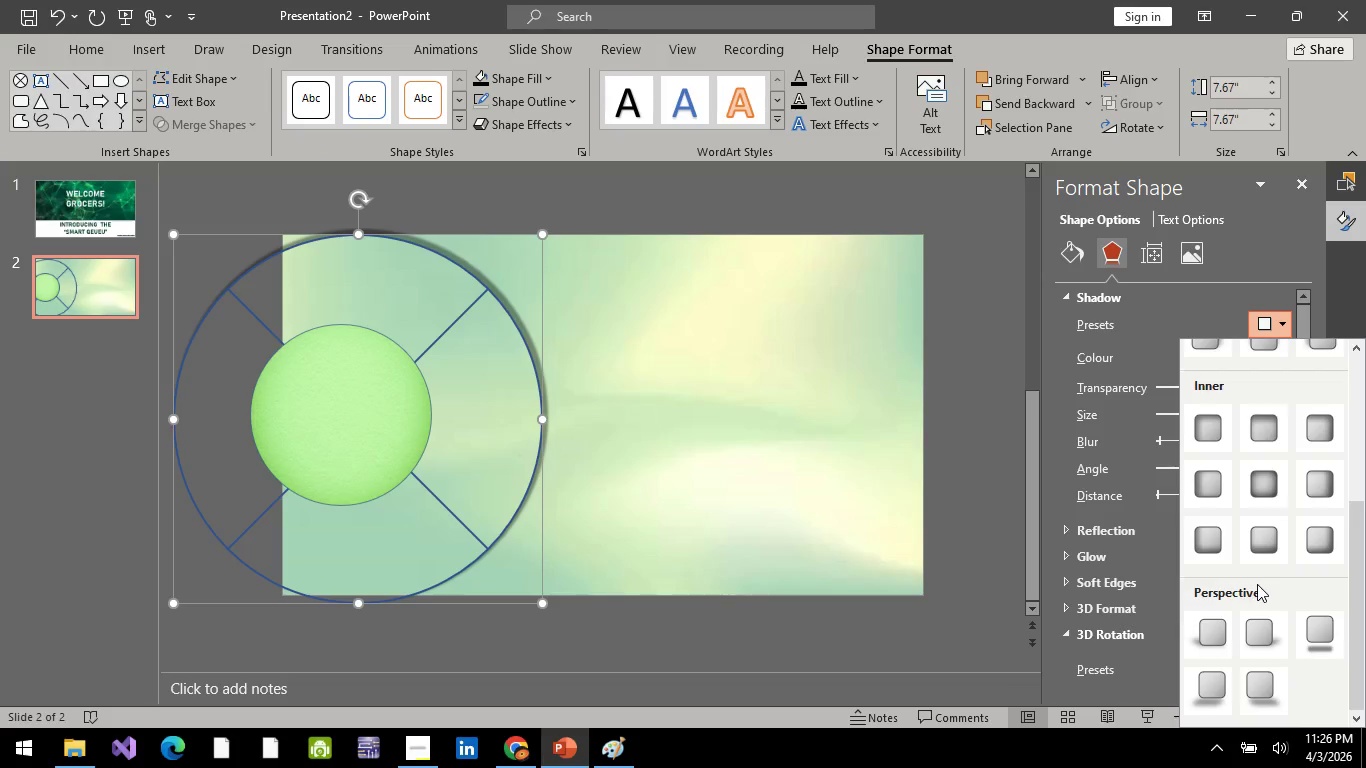 
scroll: coordinate [1257, 584], scroll_direction: none, amount: 0.0
 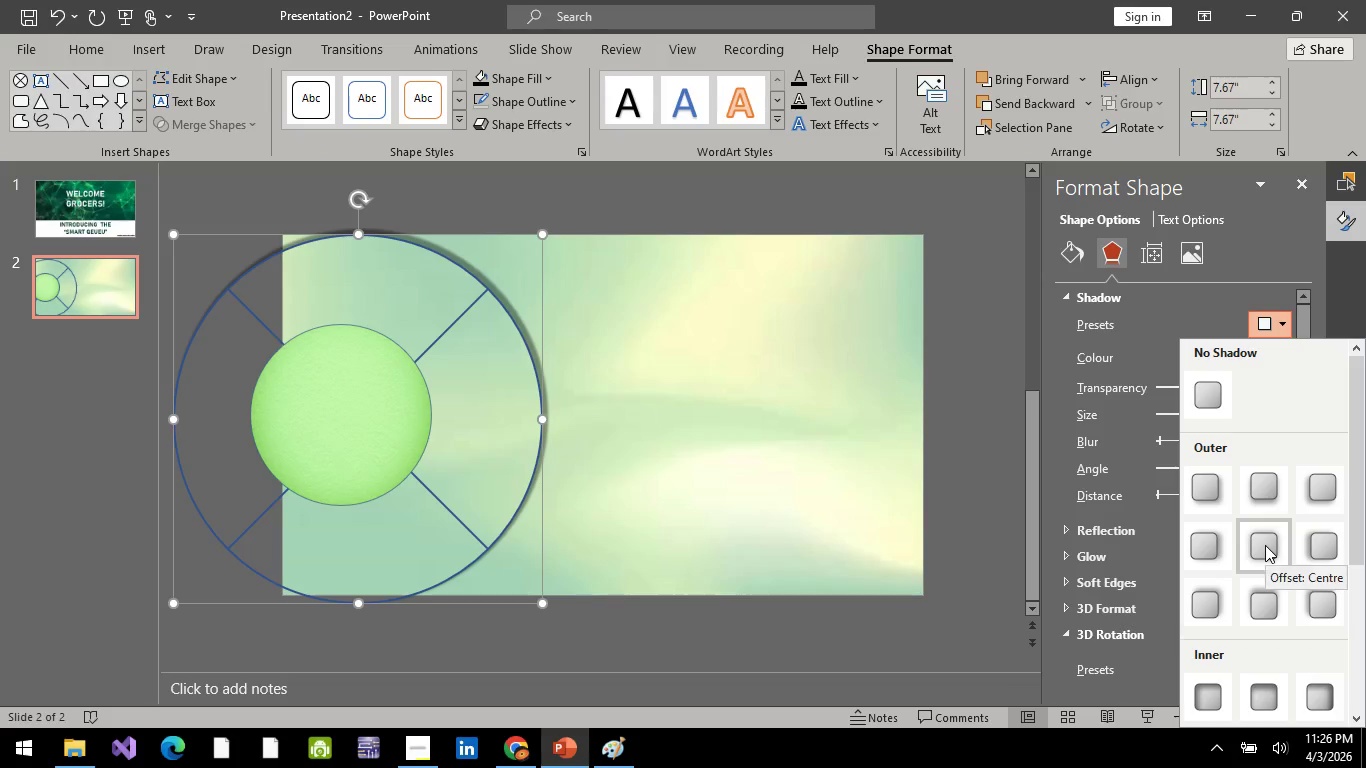 
left_click([1265, 545])
 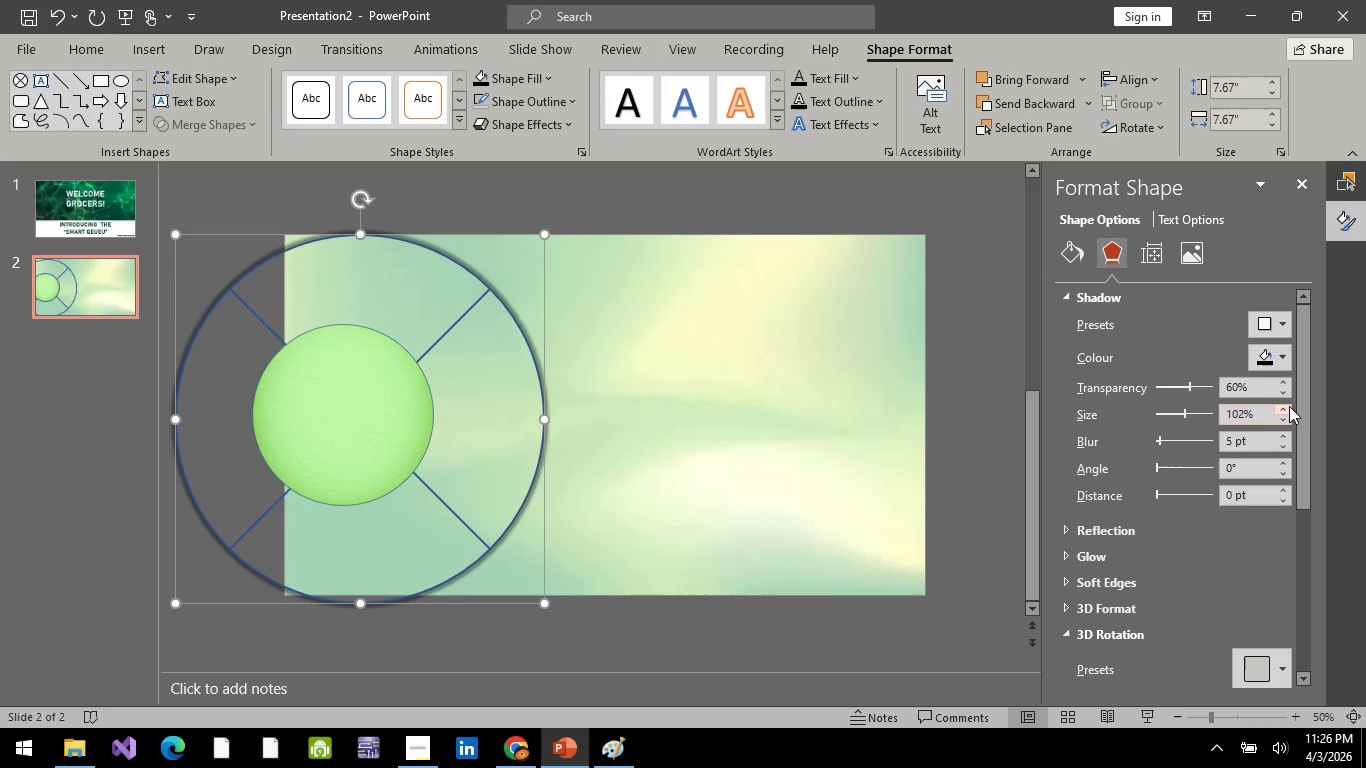 
left_click([1287, 408])
 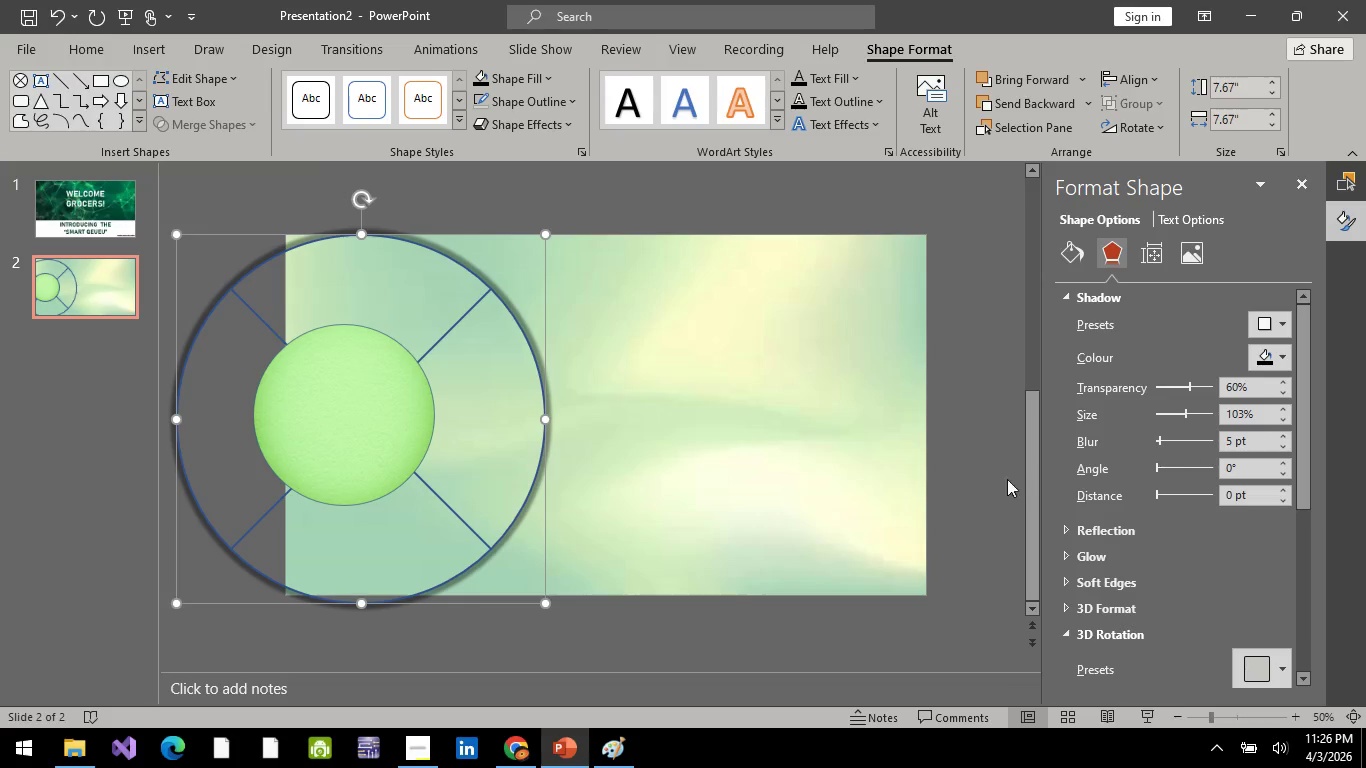 
left_click([997, 485])
 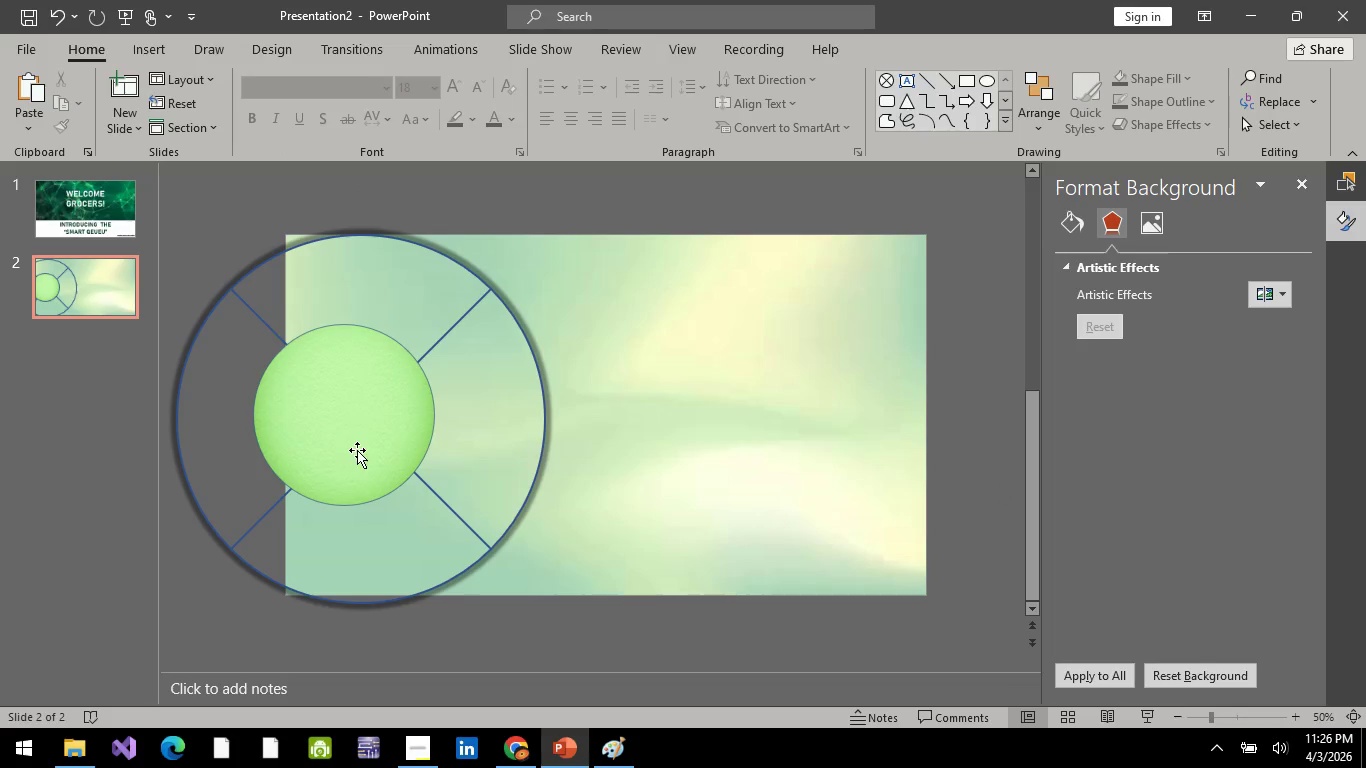 
left_click_drag(start_coordinate=[357, 450], to_coordinate=[1287, 326])
 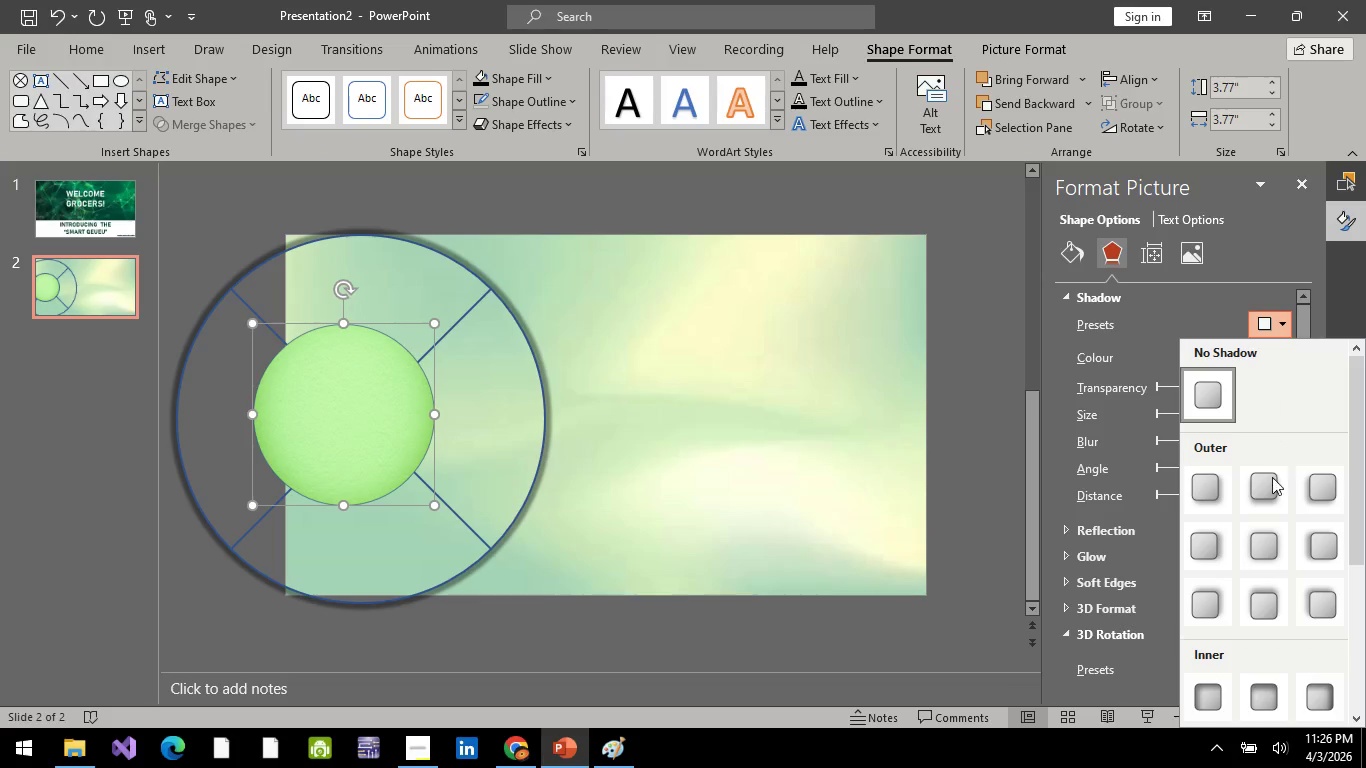 
left_click([1287, 326])
 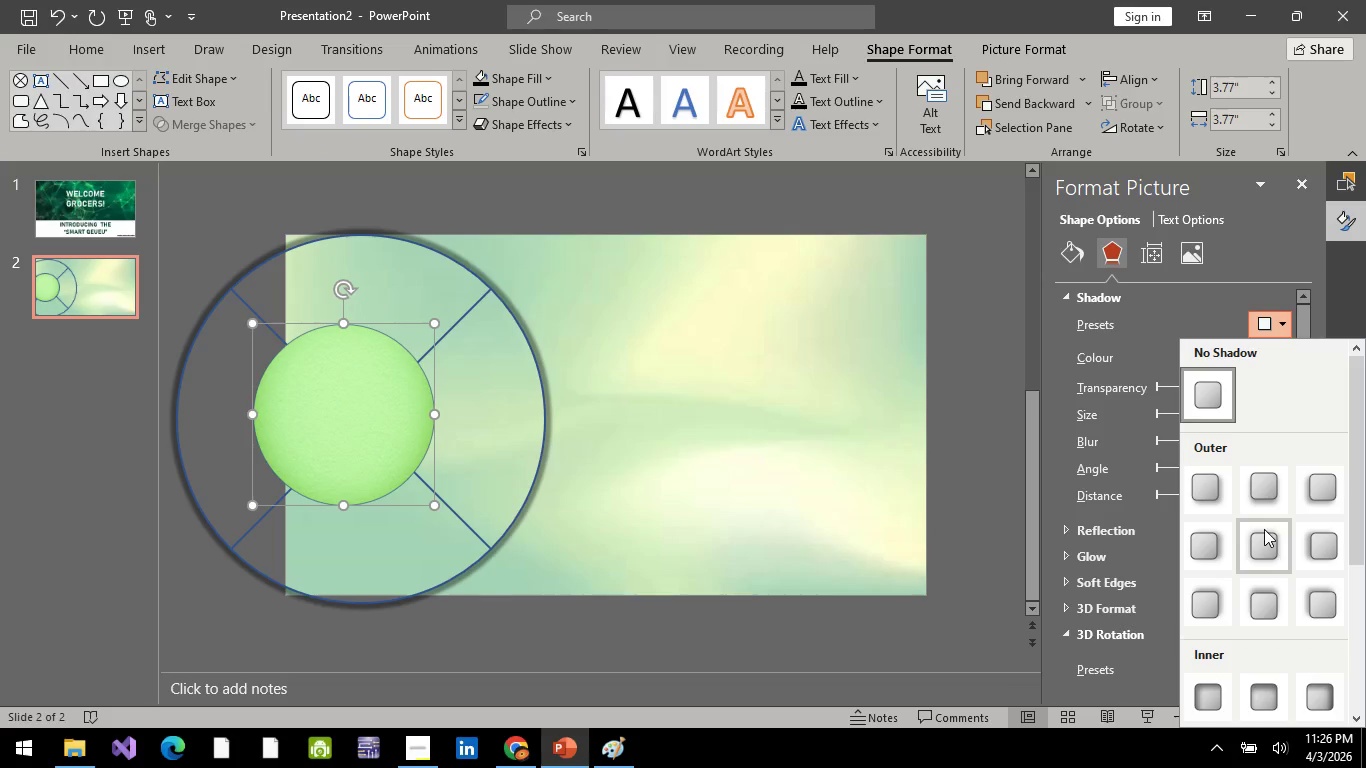 
left_click([1271, 554])
 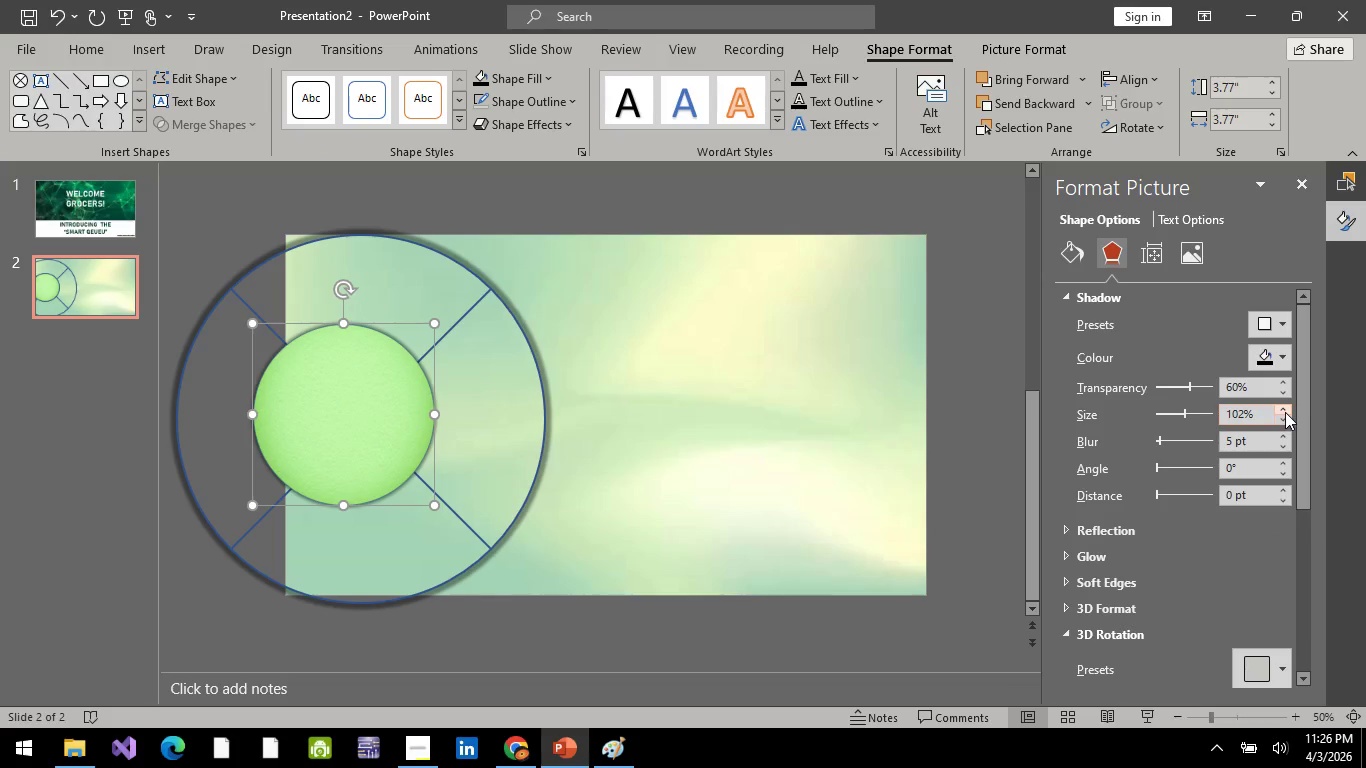 
left_click([1285, 411])
 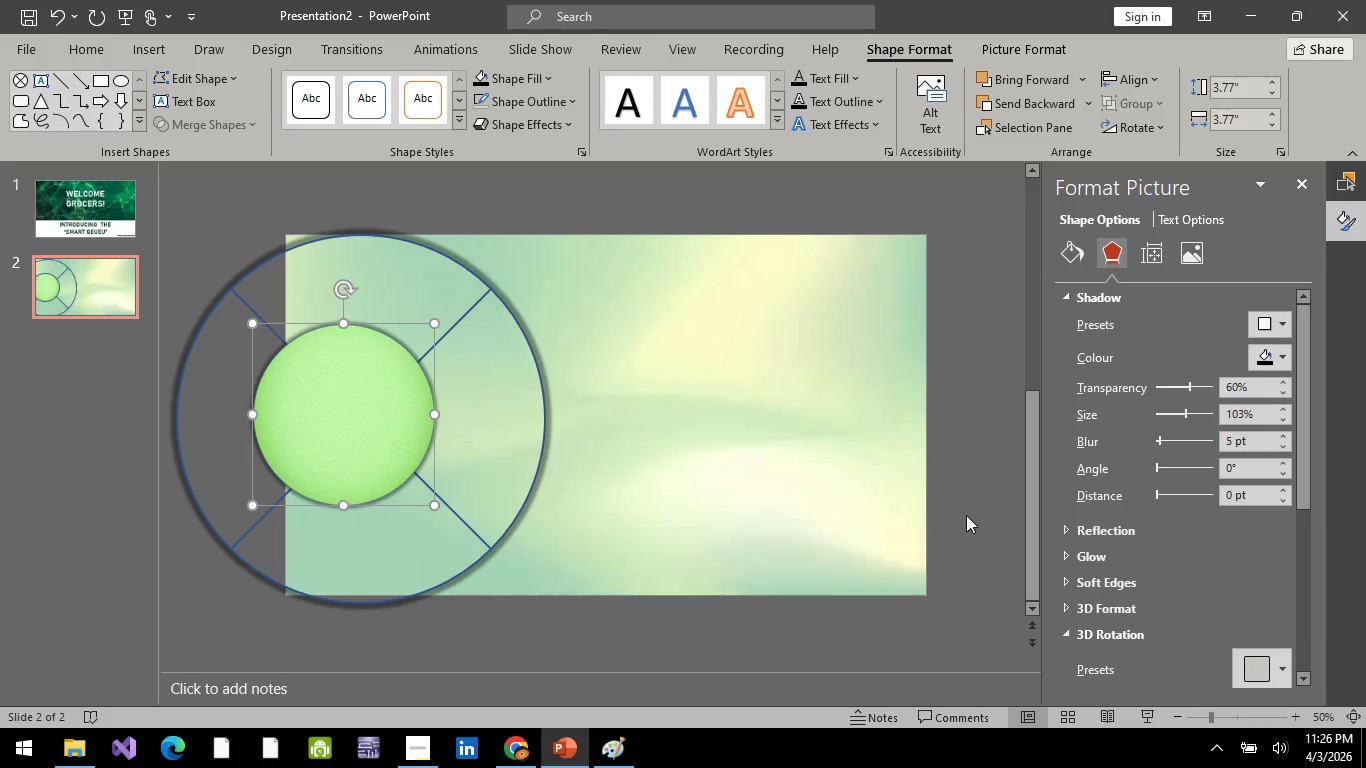 
left_click([966, 515])
 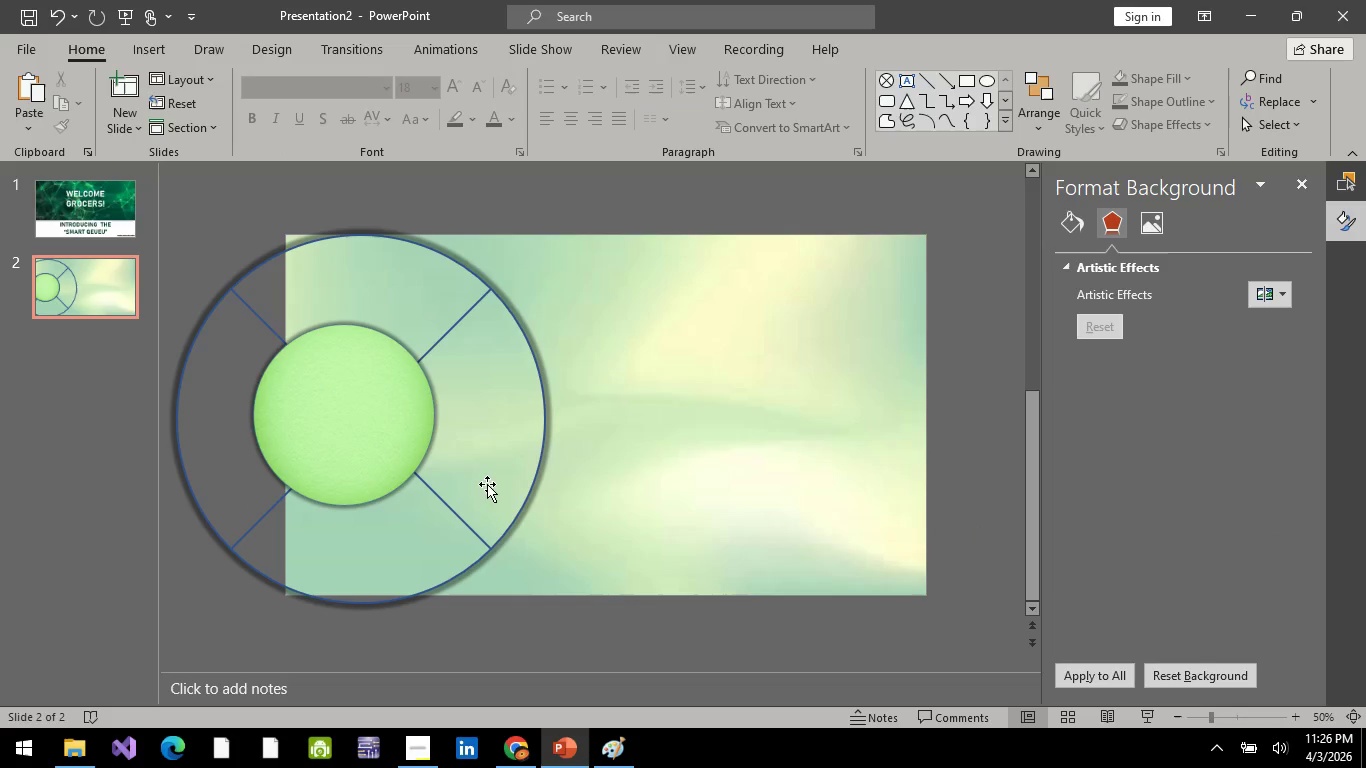 
left_click([473, 449])
 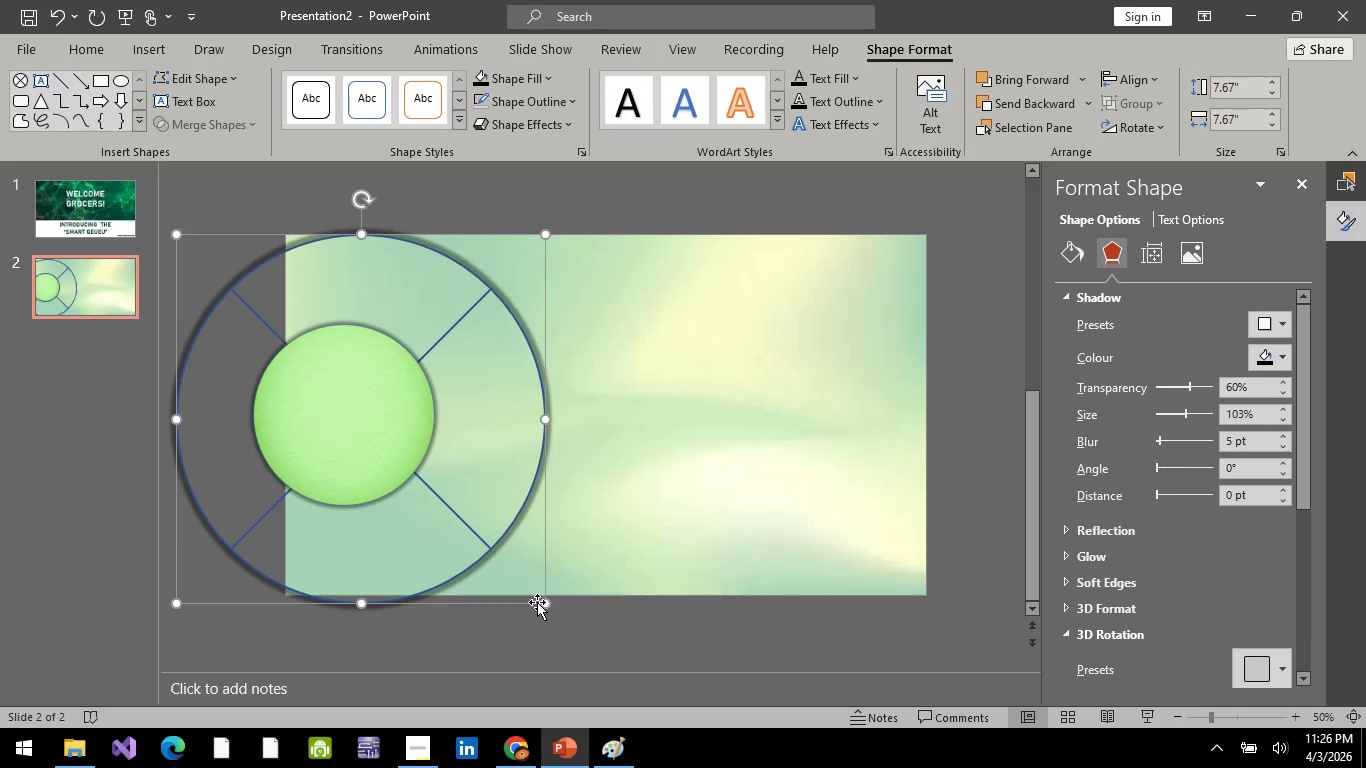 
left_click_drag(start_coordinate=[544, 603], to_coordinate=[532, 590])
 